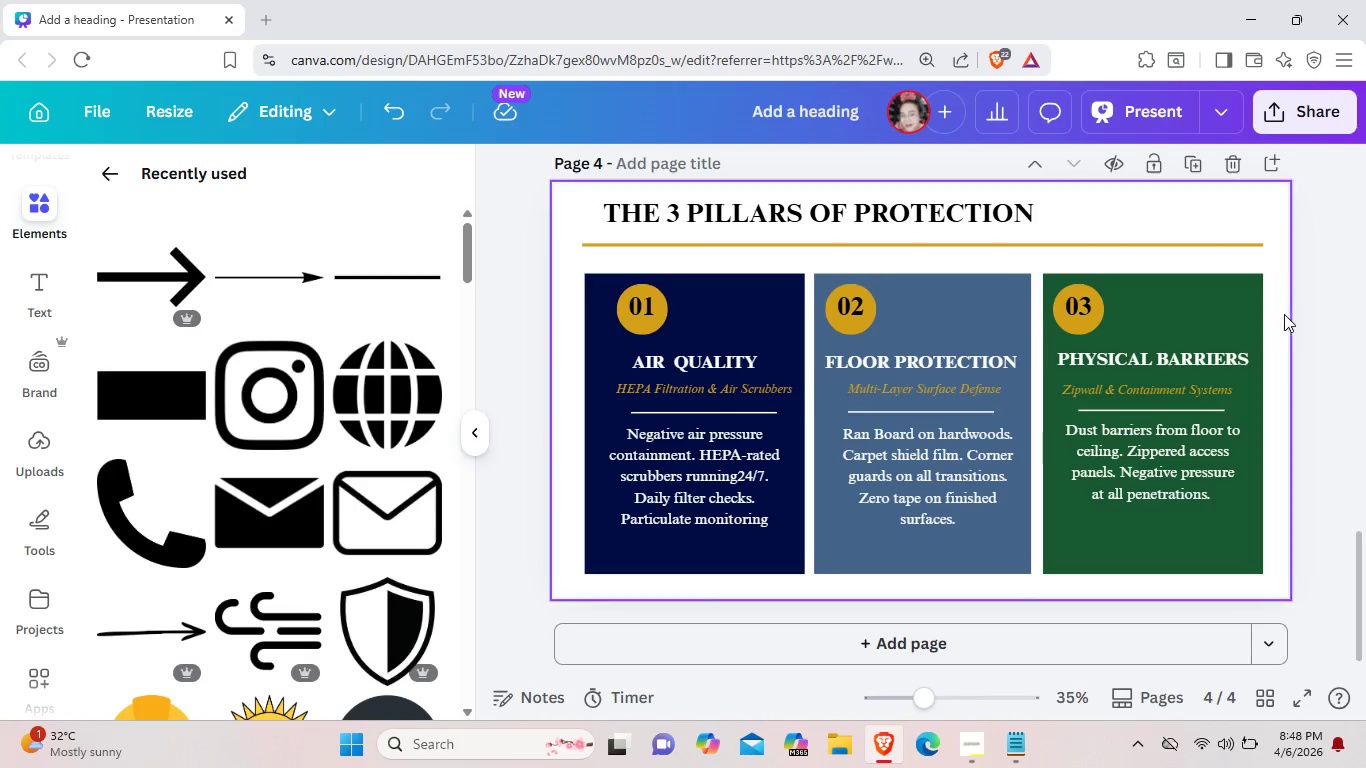 
wait(11.49)
 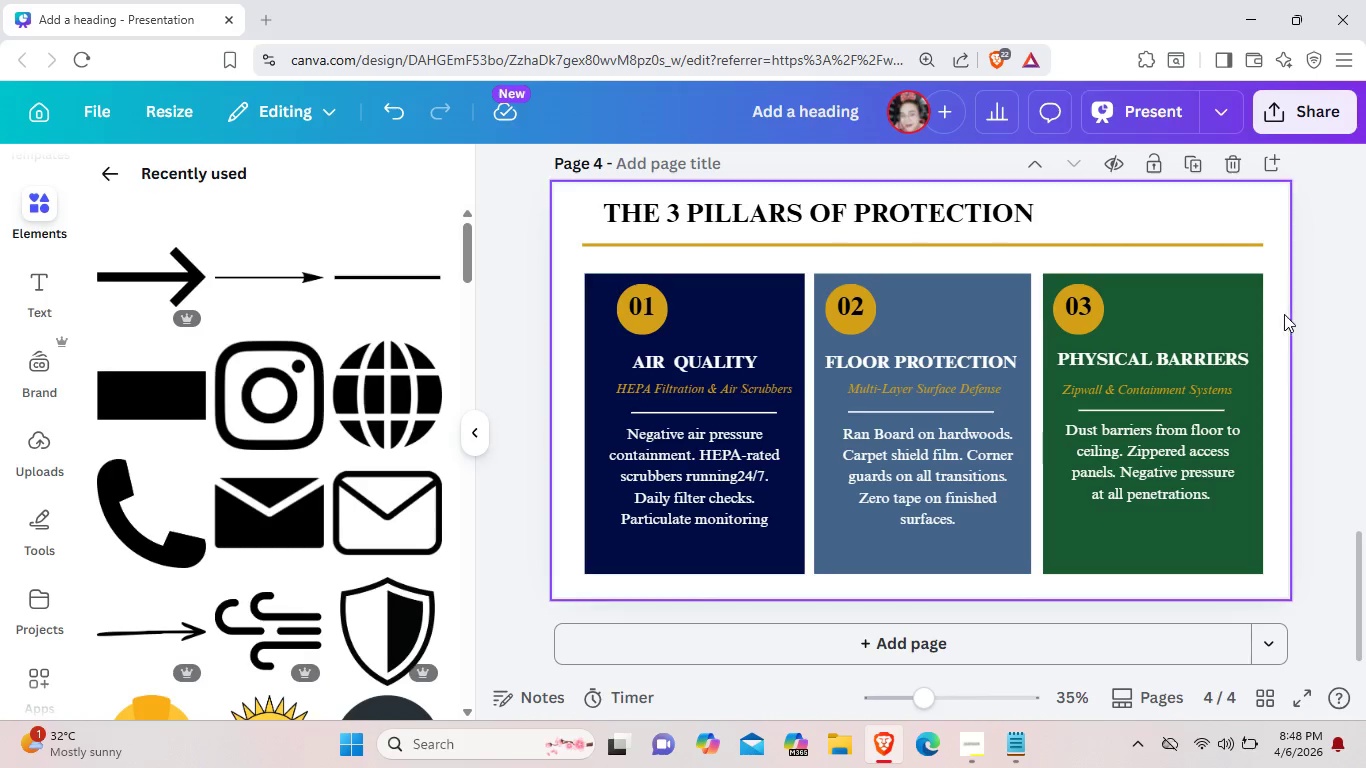 
scroll: coordinate [965, 587], scroll_direction: down, amount: 2.0
 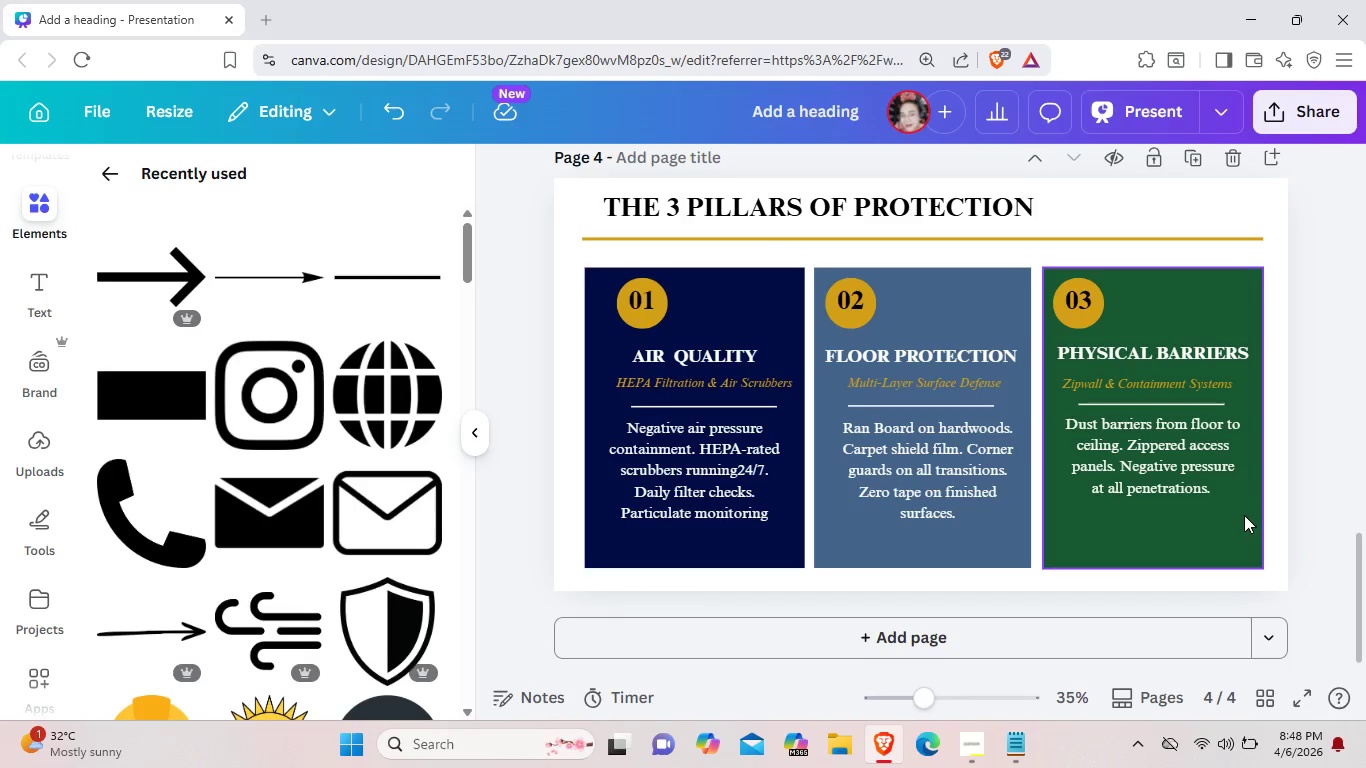 
left_click([1238, 524])
 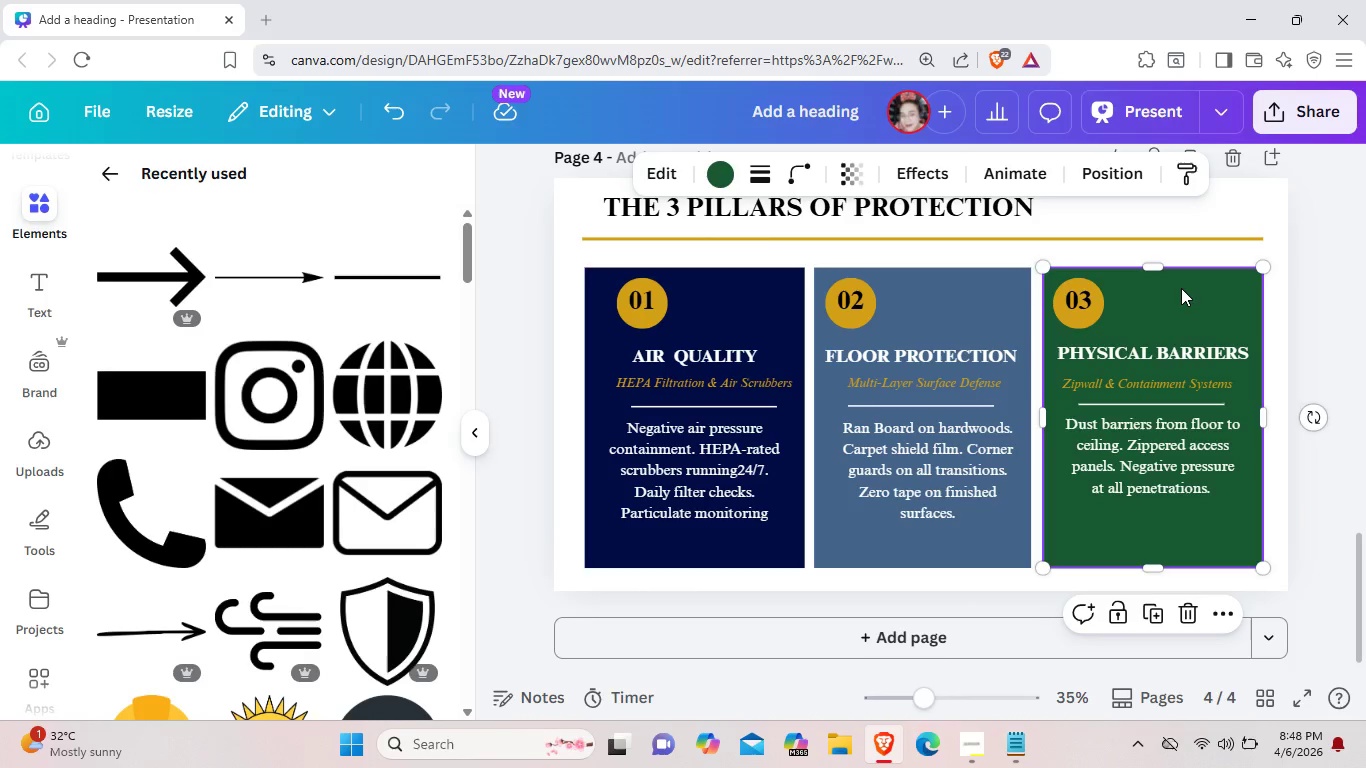 
right_click([1181, 289])
 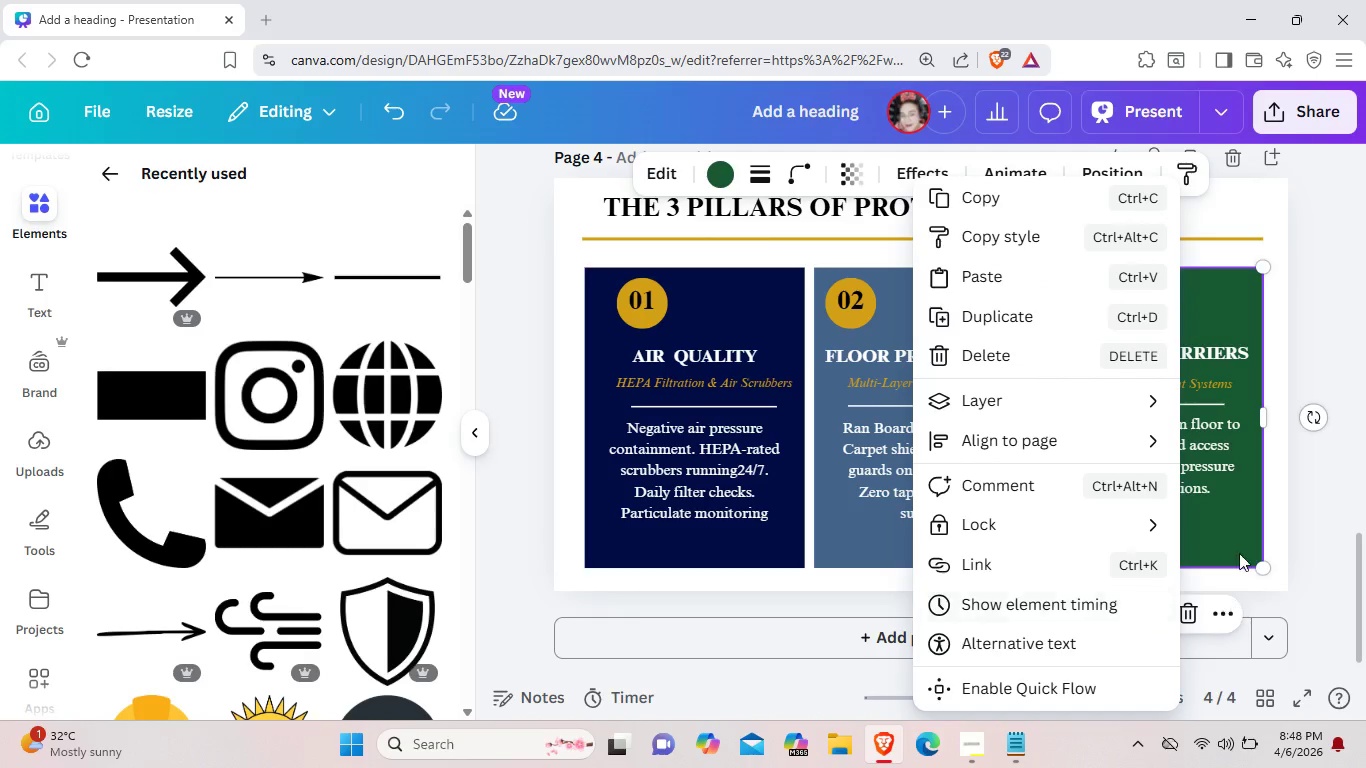 
left_click([1221, 525])
 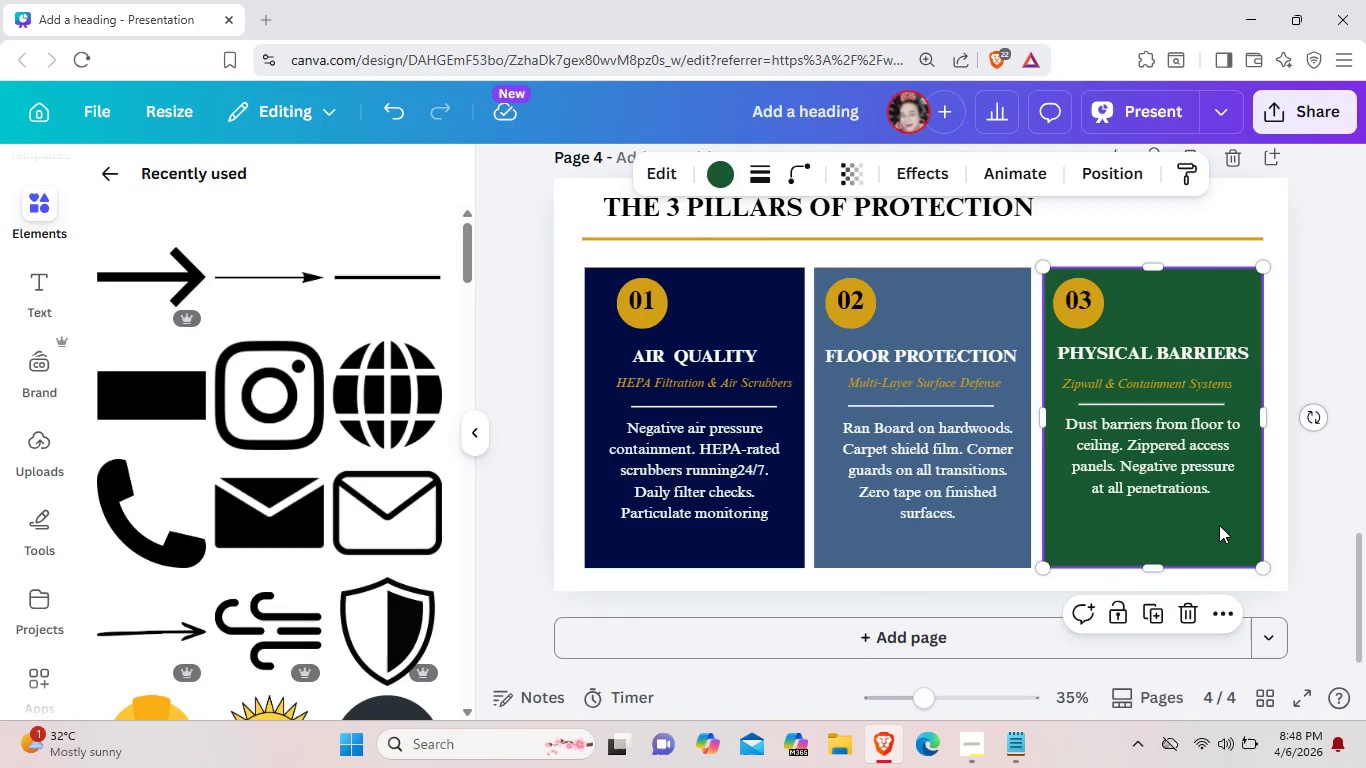 
right_click([1220, 524])
 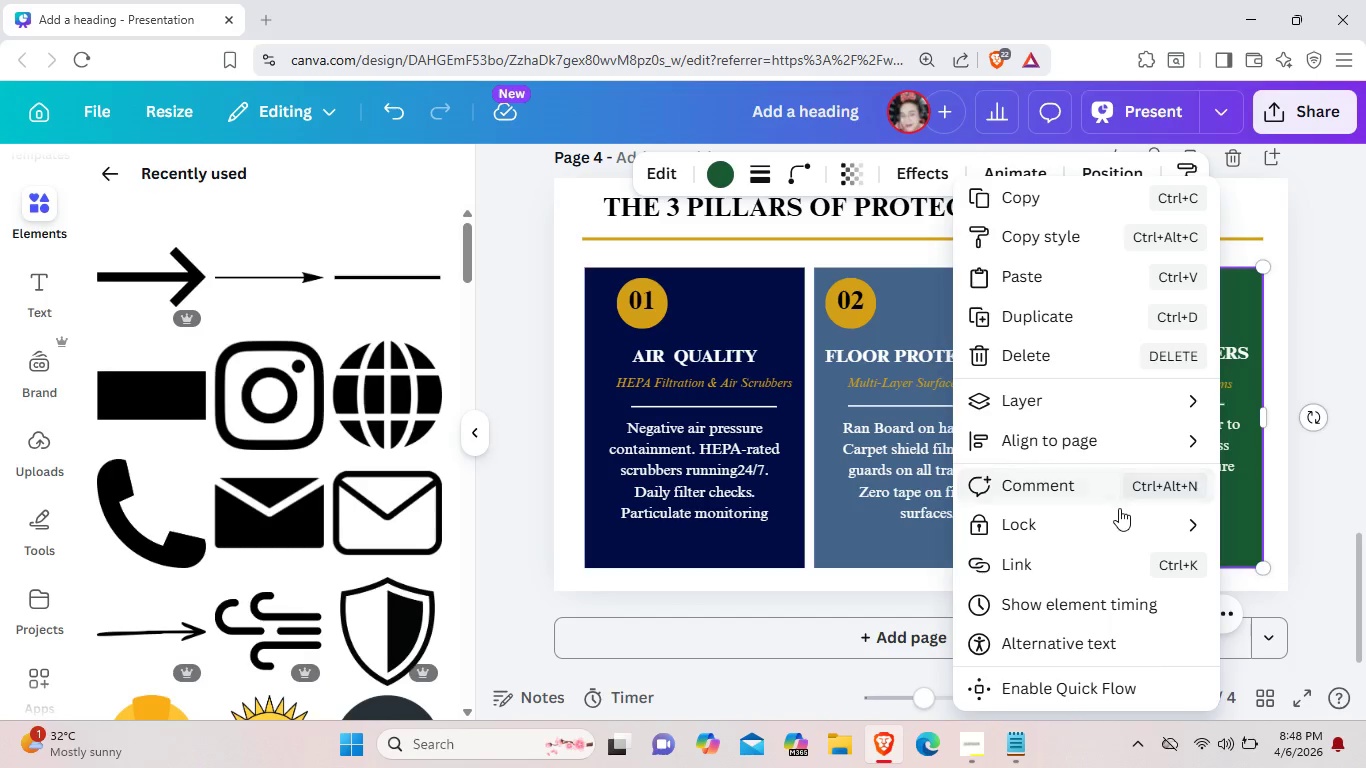 
left_click([1106, 521])
 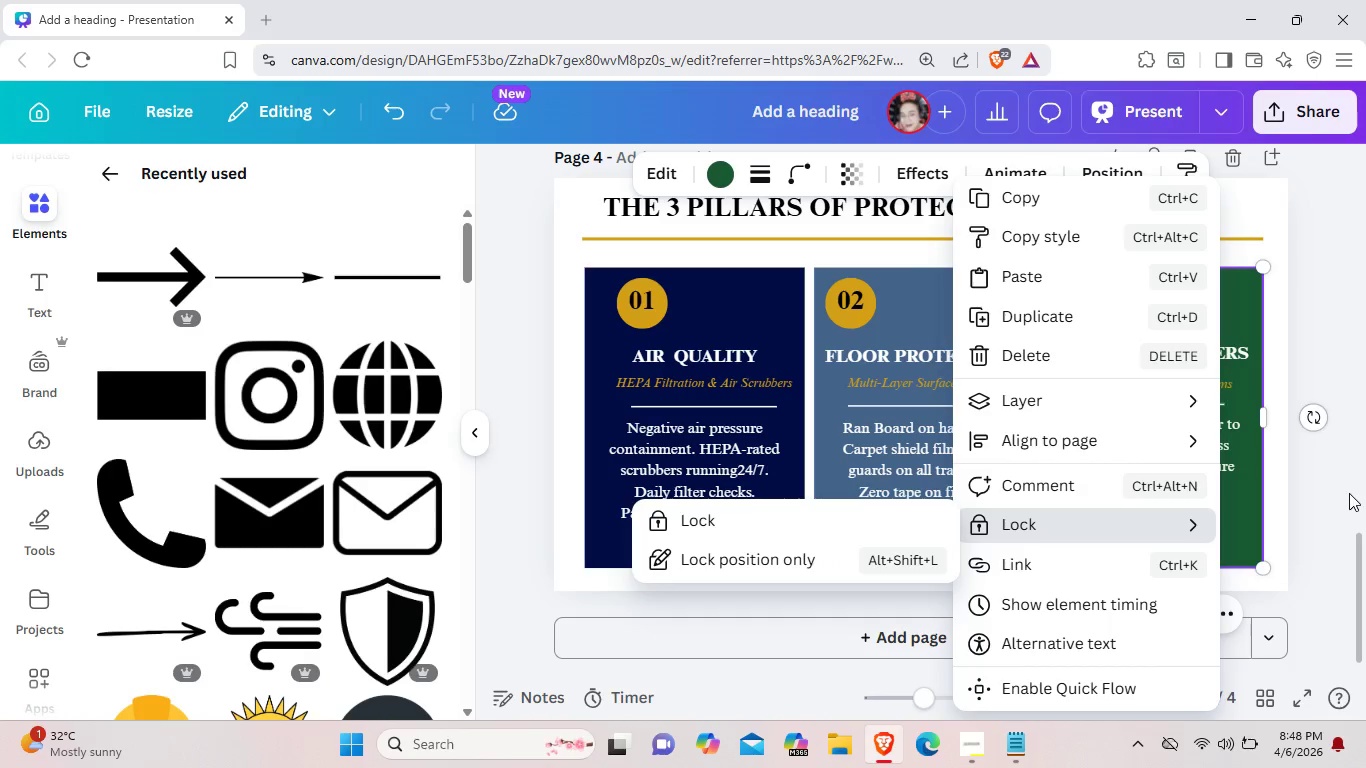 
left_click([1328, 498])
 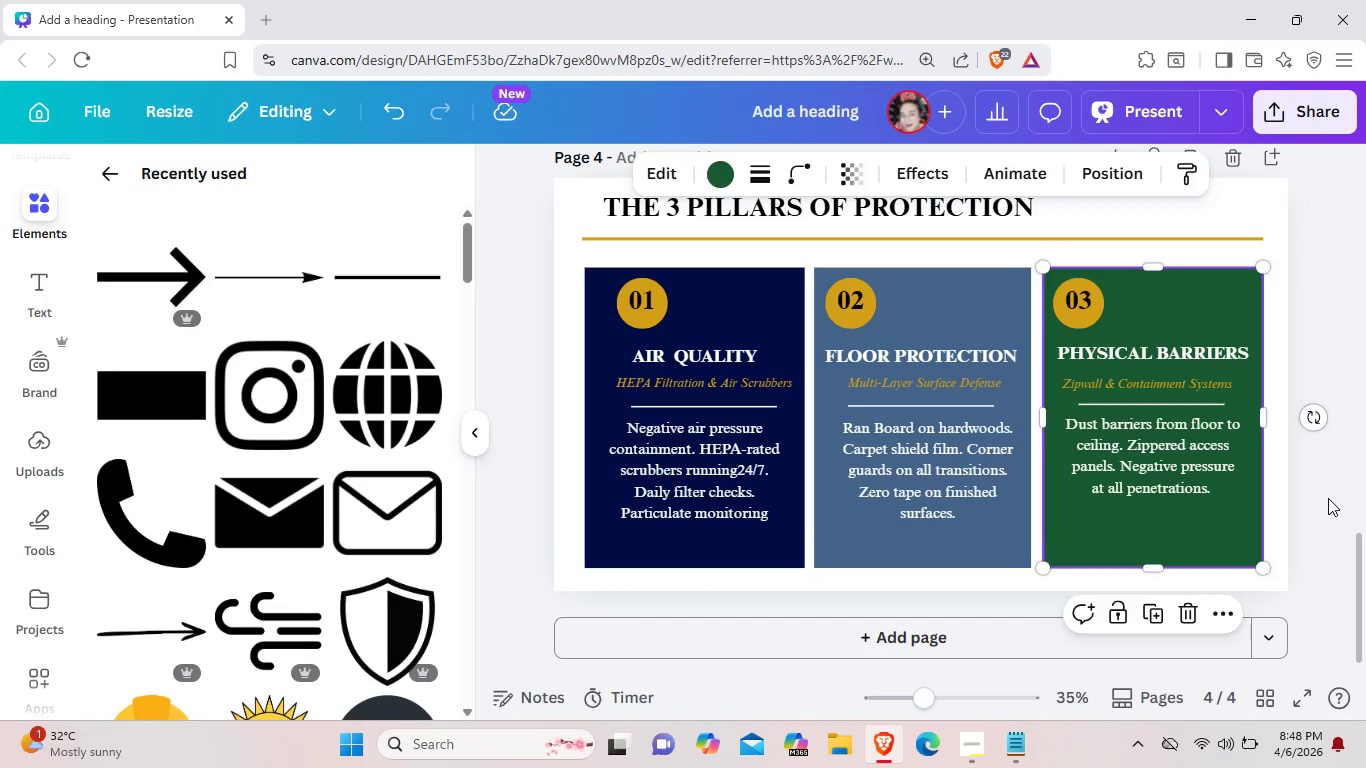 
left_click([1328, 498])
 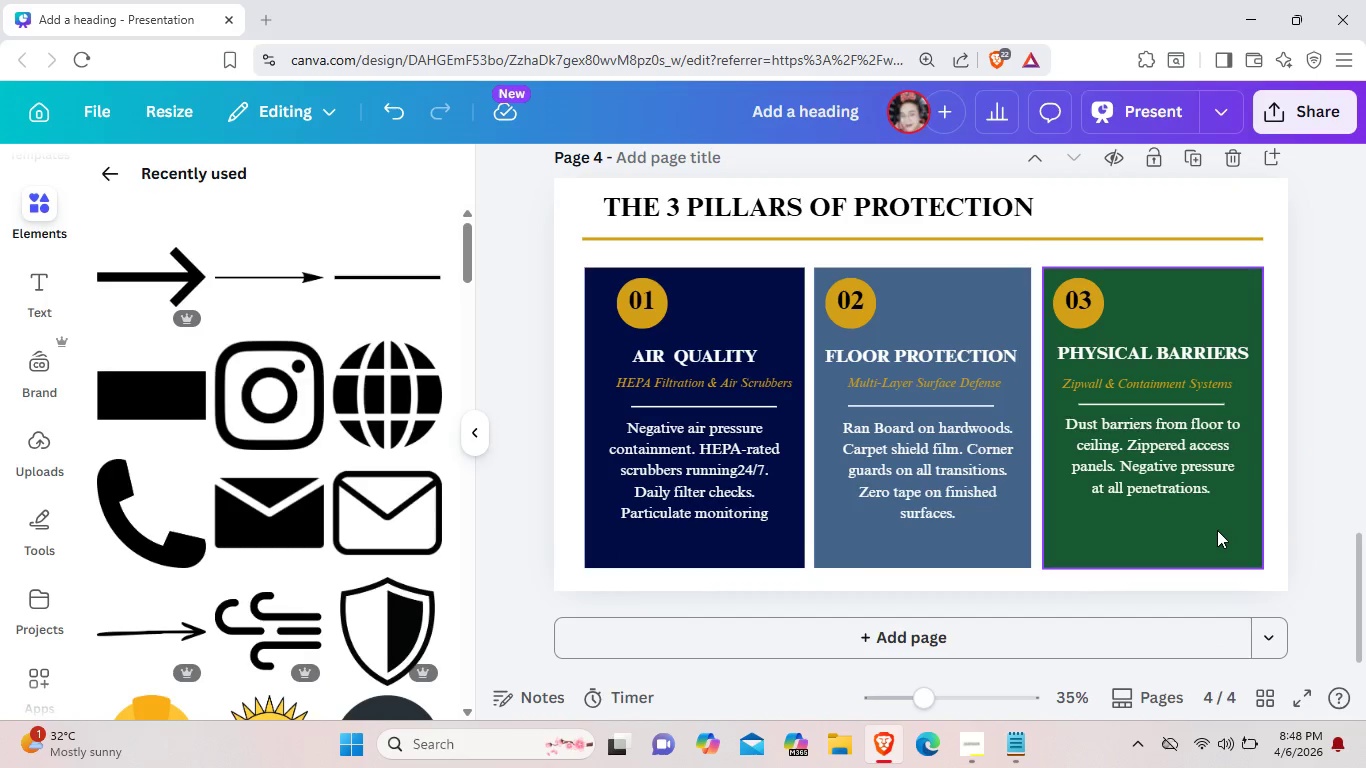 
left_click([1217, 530])
 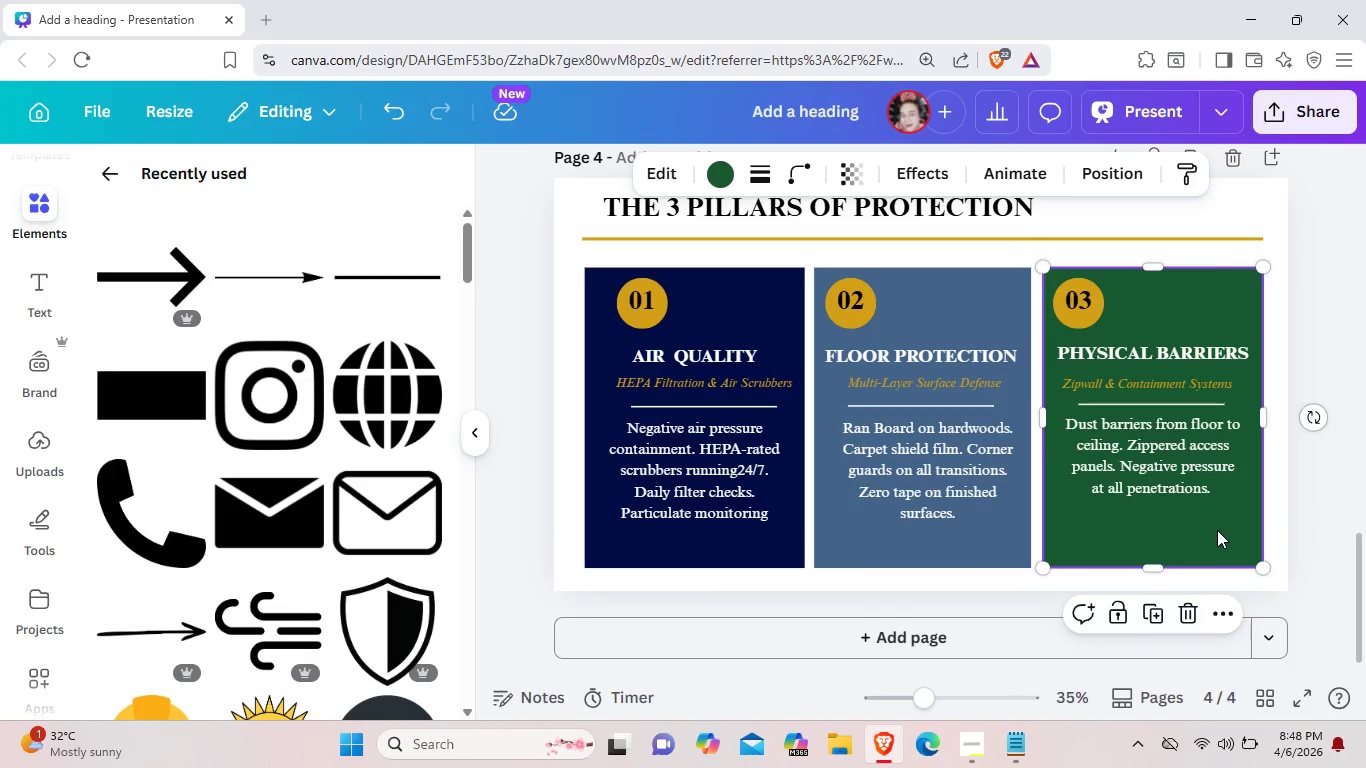 
right_click([1217, 530])
 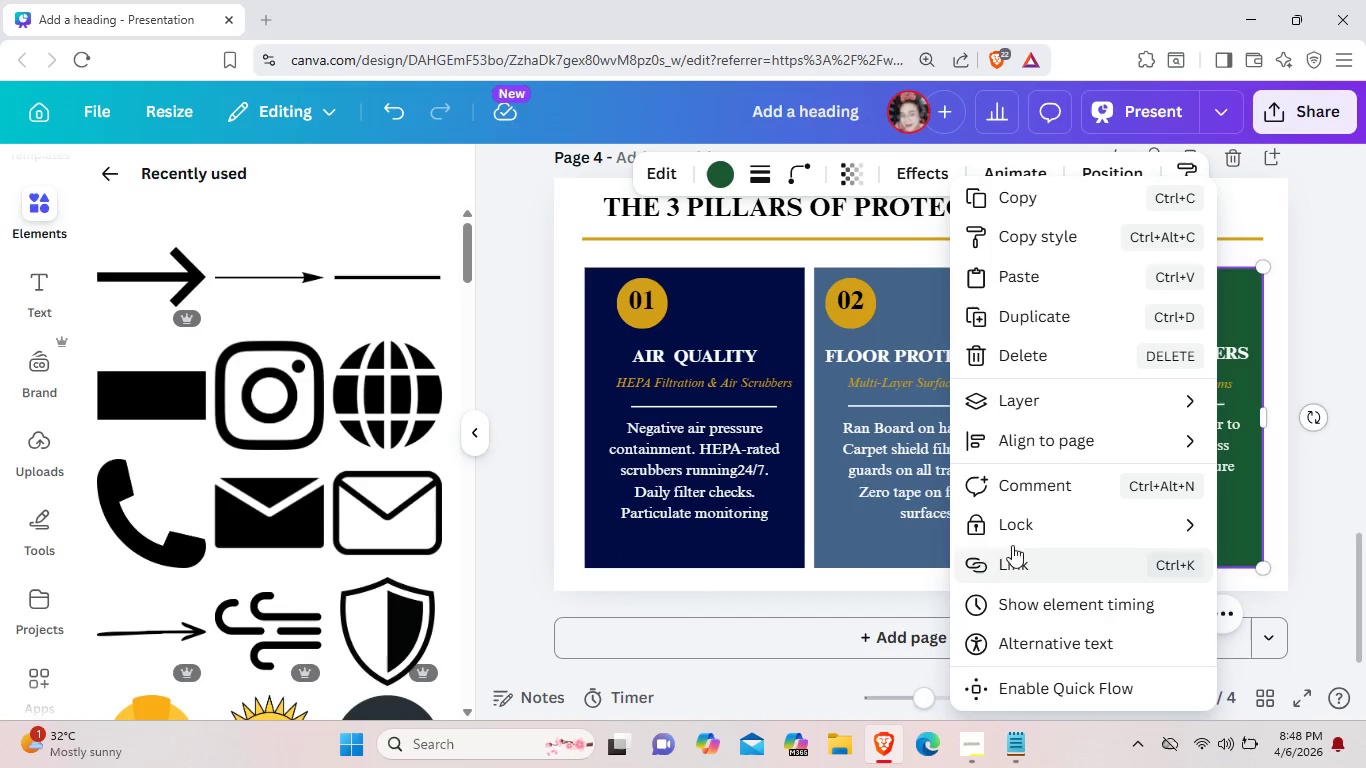 
left_click([981, 526])
 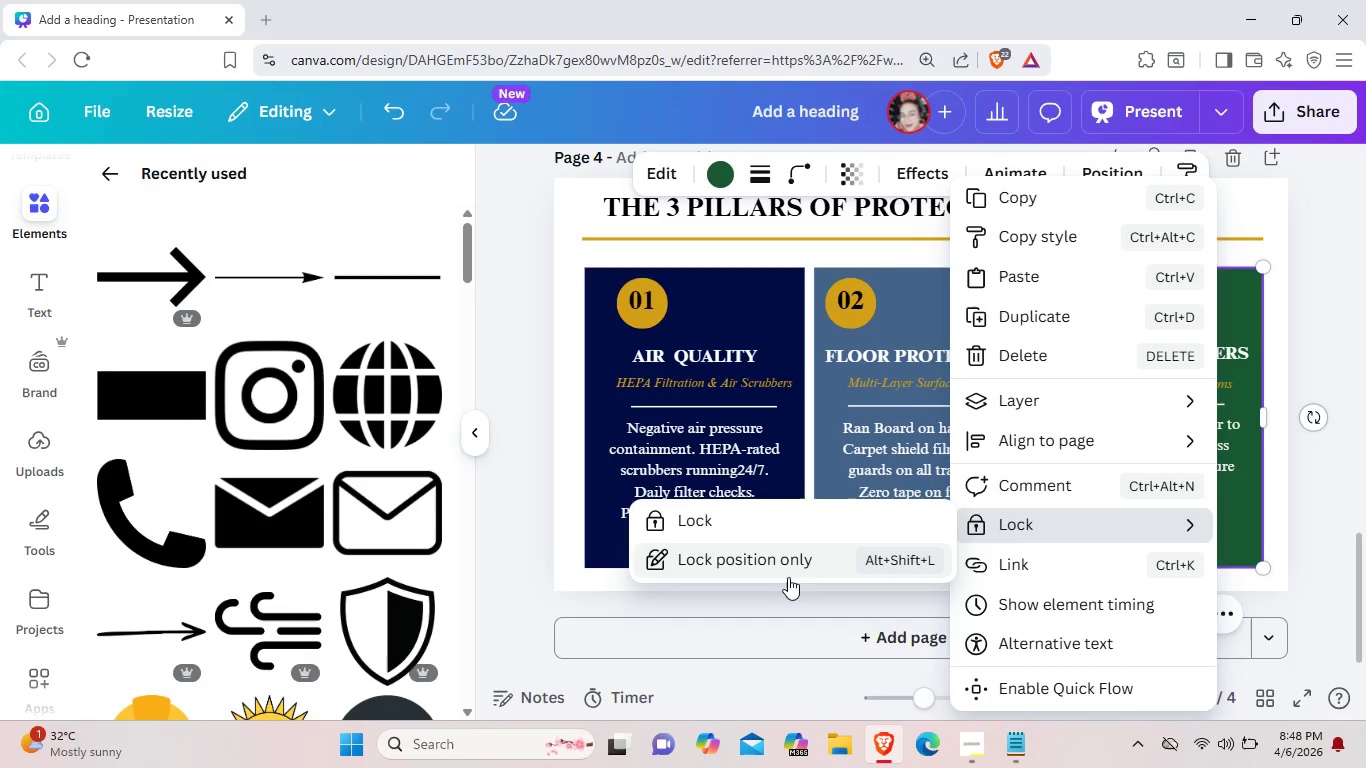 
left_click([795, 563])
 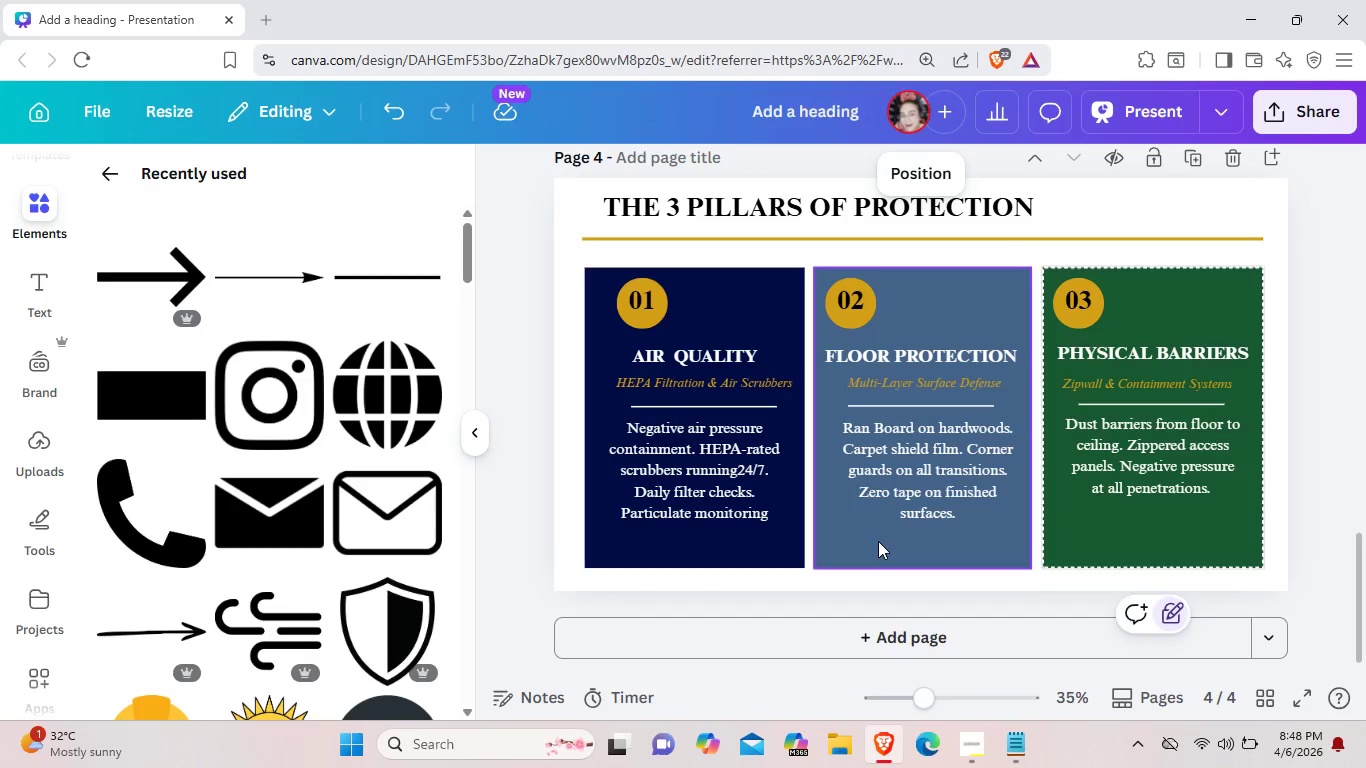 
left_click([878, 541])
 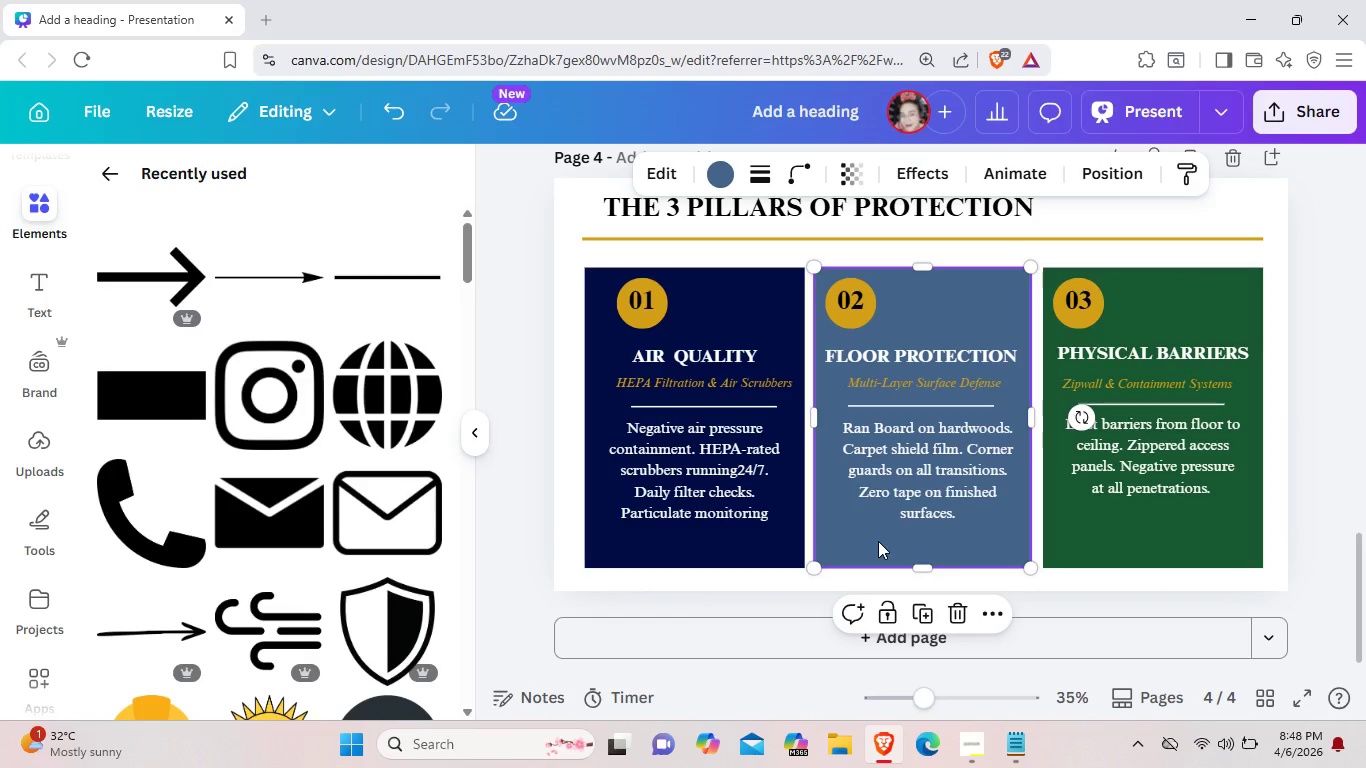 
right_click([878, 541])
 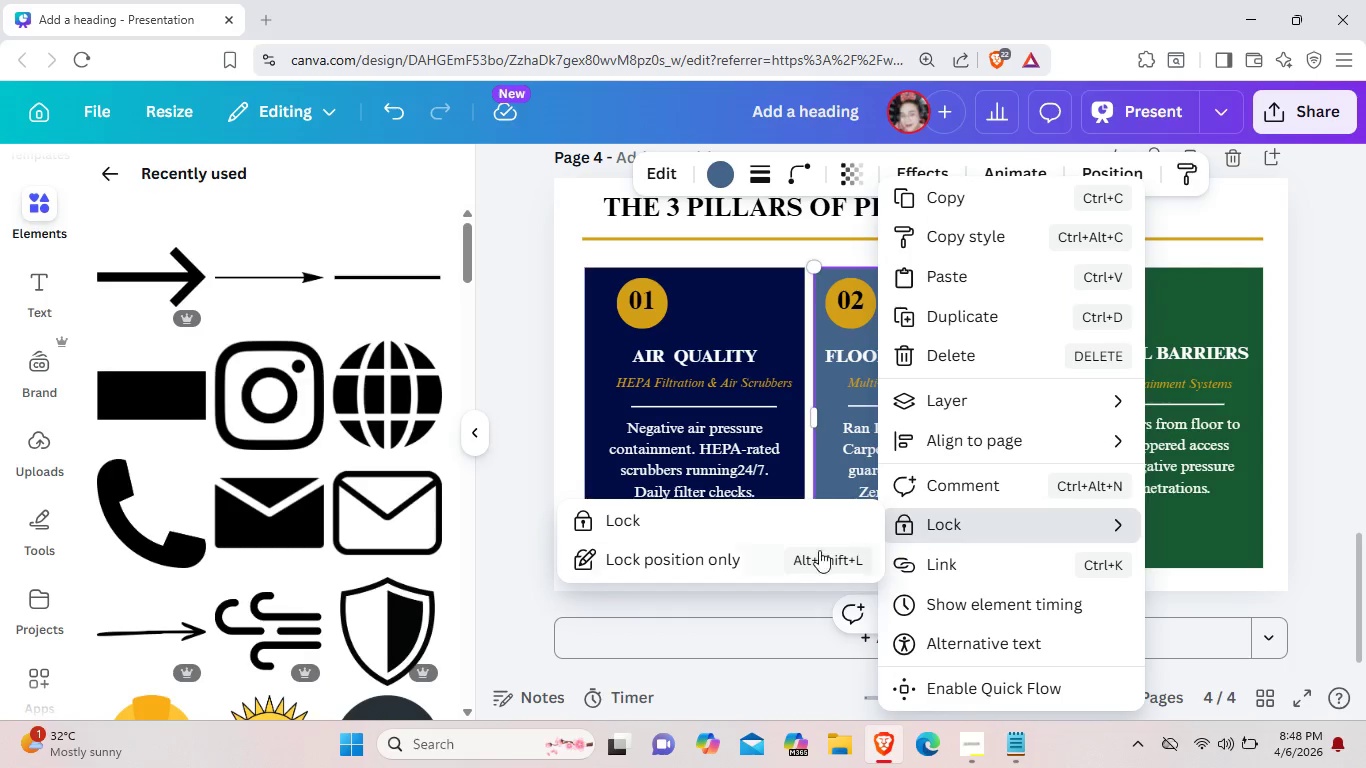 
left_click([765, 558])
 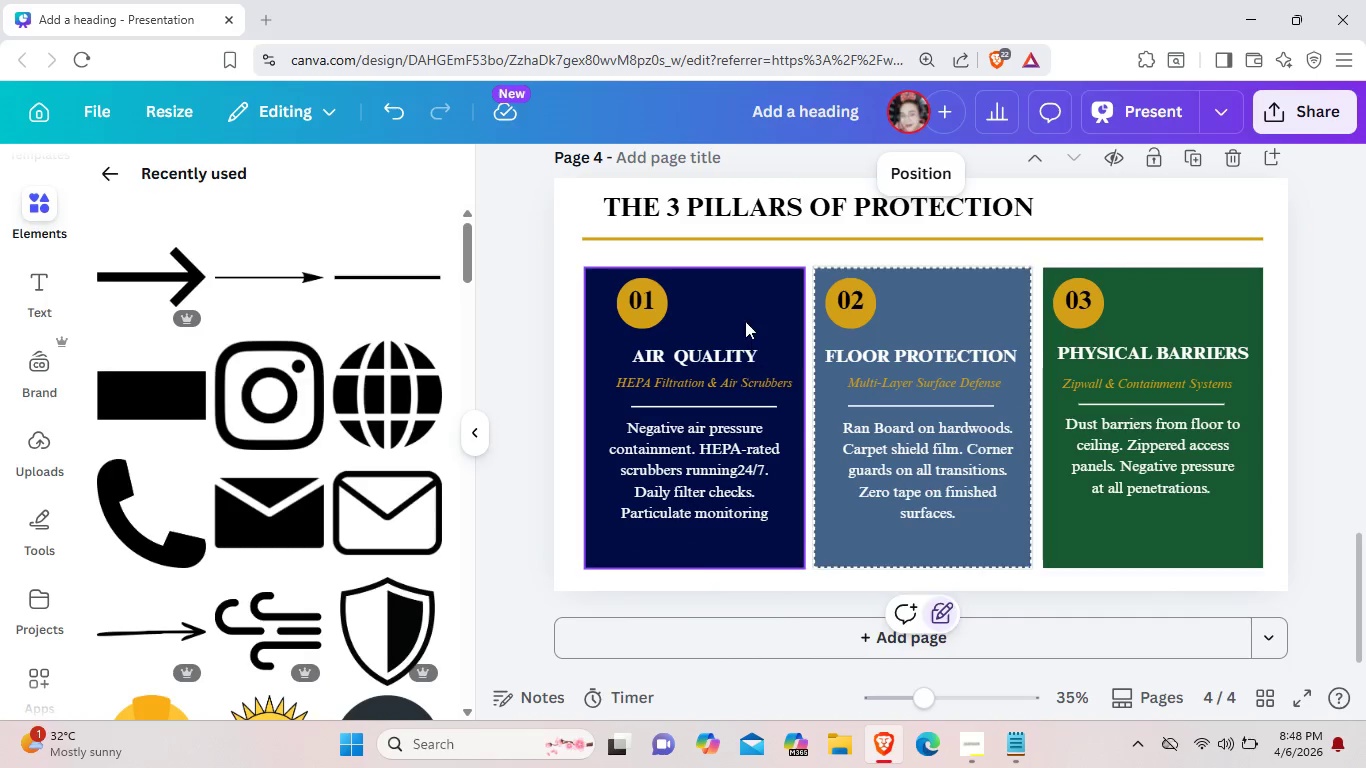 
left_click([743, 318])
 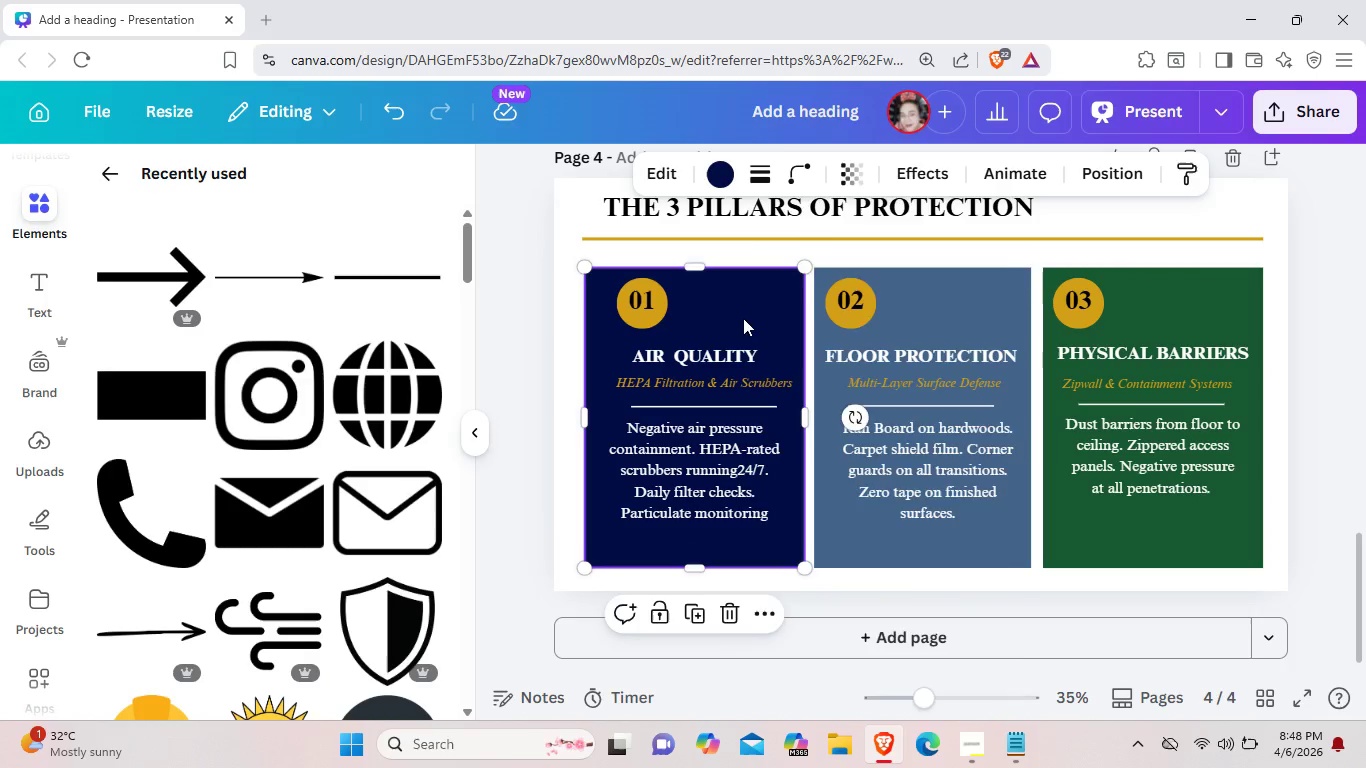 
right_click([743, 318])
 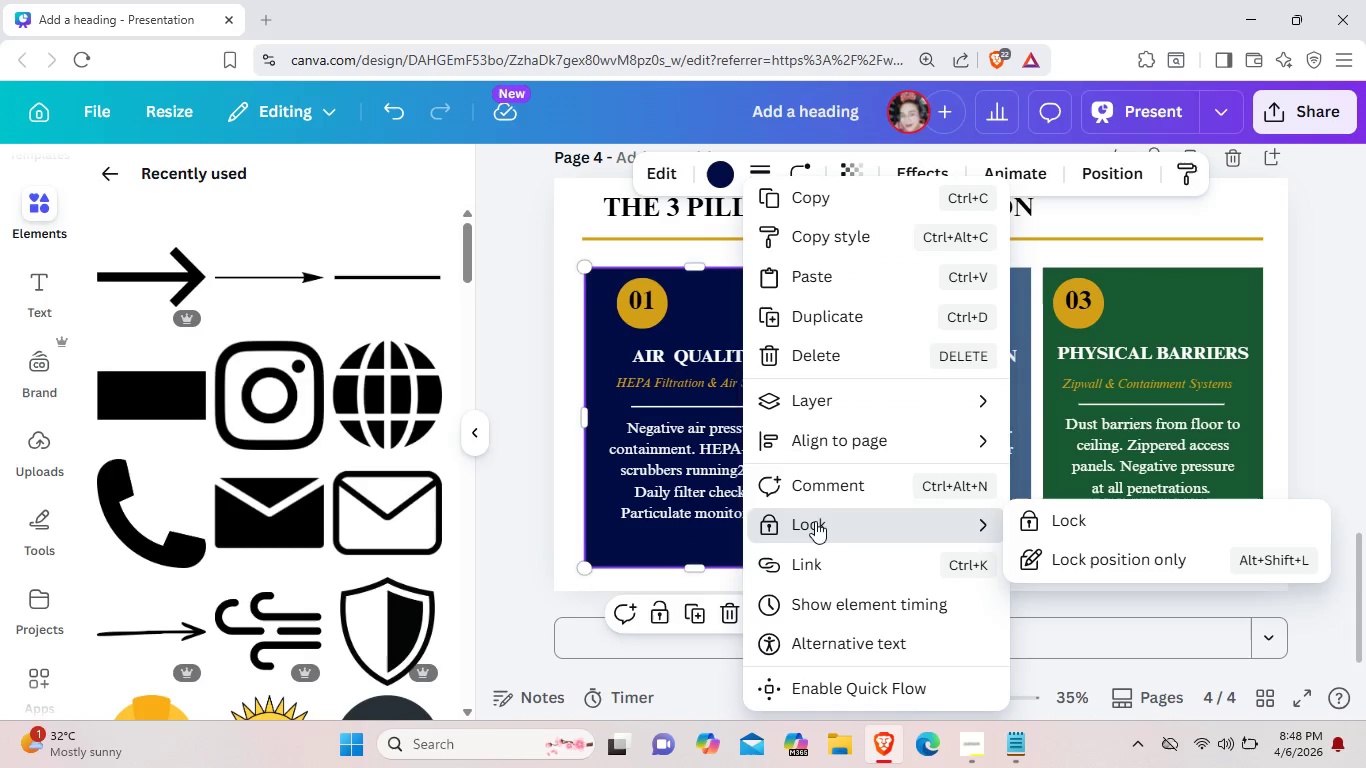 
left_click([1071, 557])
 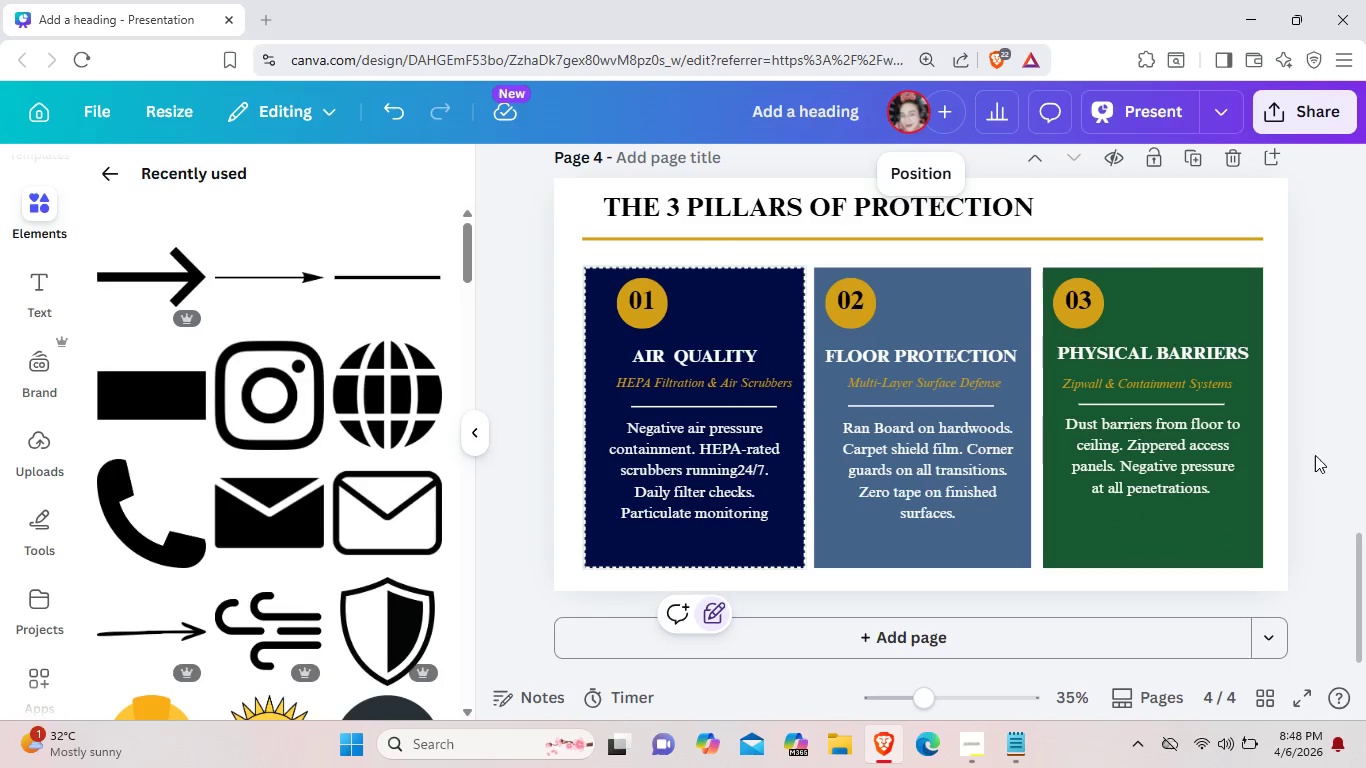 
left_click([1327, 446])
 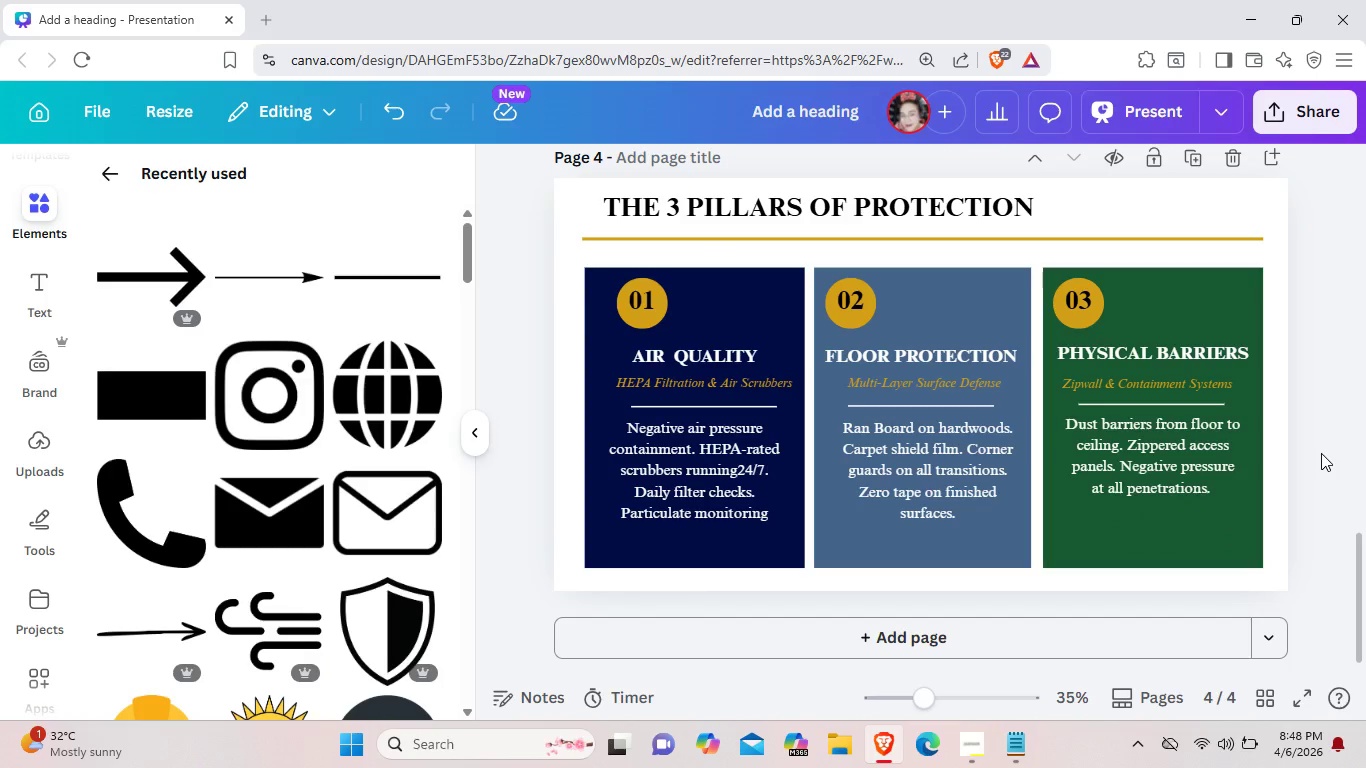 
scroll: coordinate [1318, 459], scroll_direction: down, amount: 3.0
 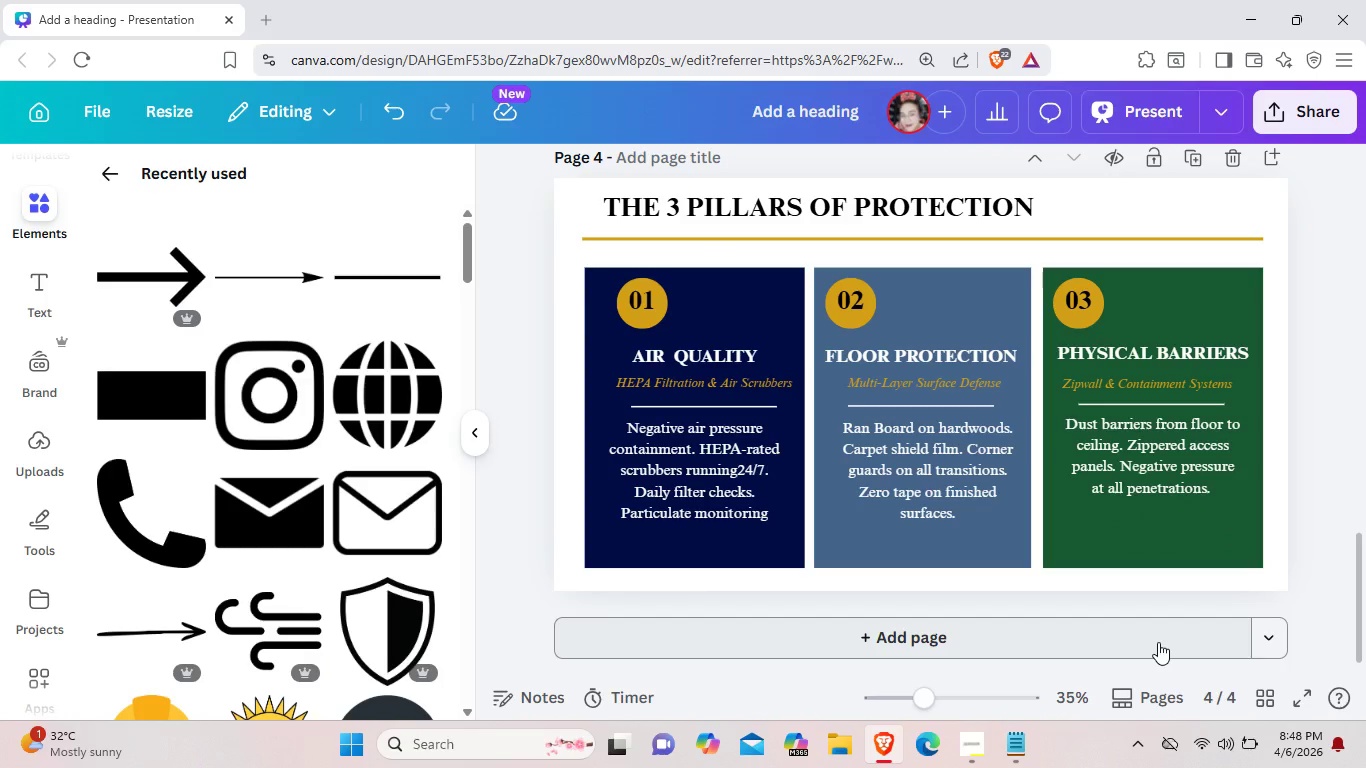 
wait(5.78)
 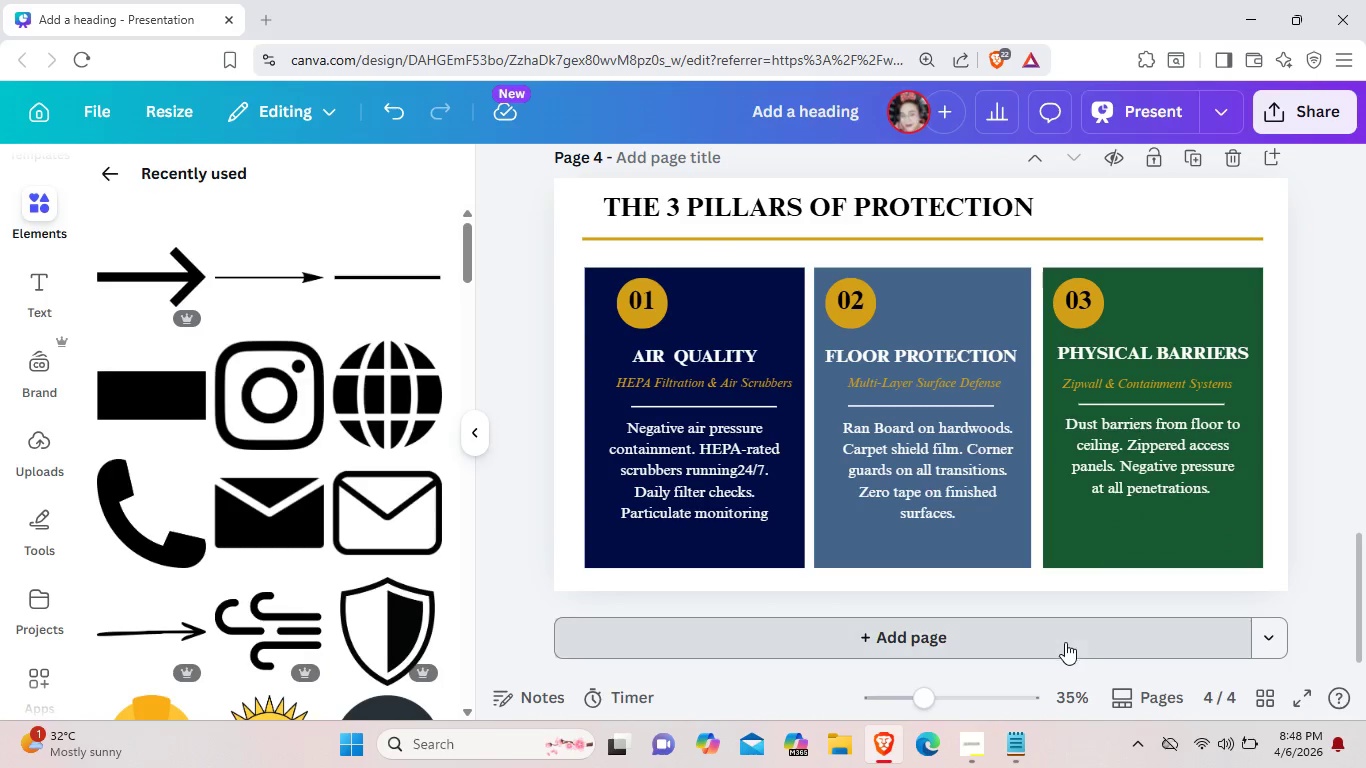 
left_click([1068, 640])
 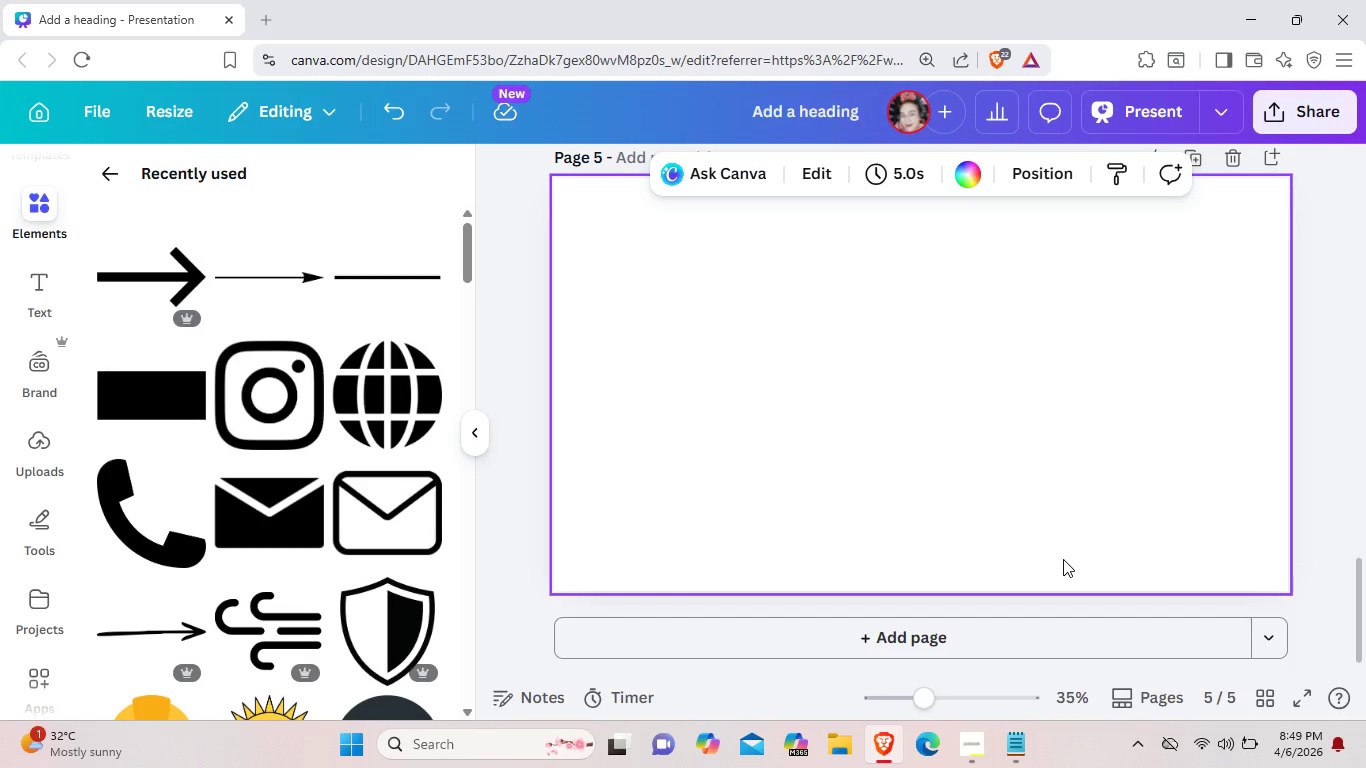 
scroll: coordinate [1075, 637], scroll_direction: down, amount: 2.0
 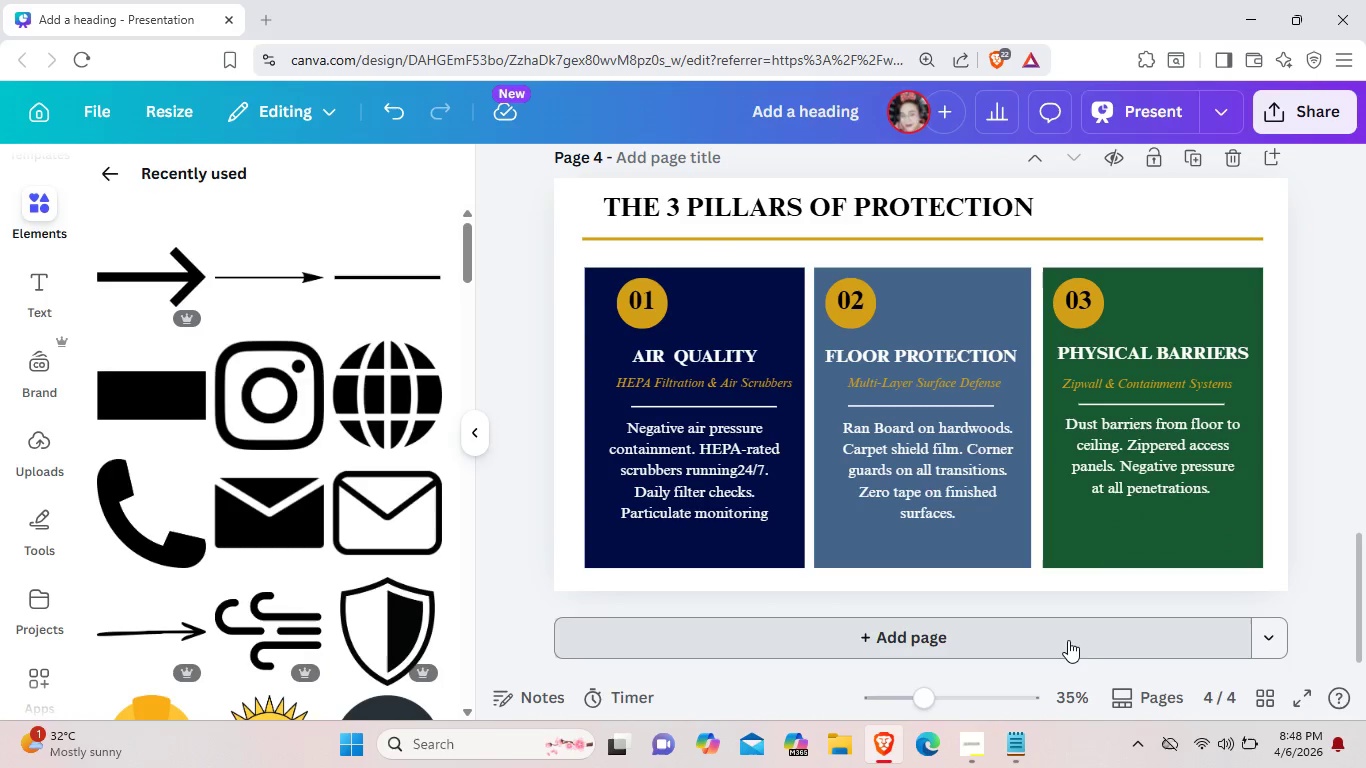 
wait(18.49)
 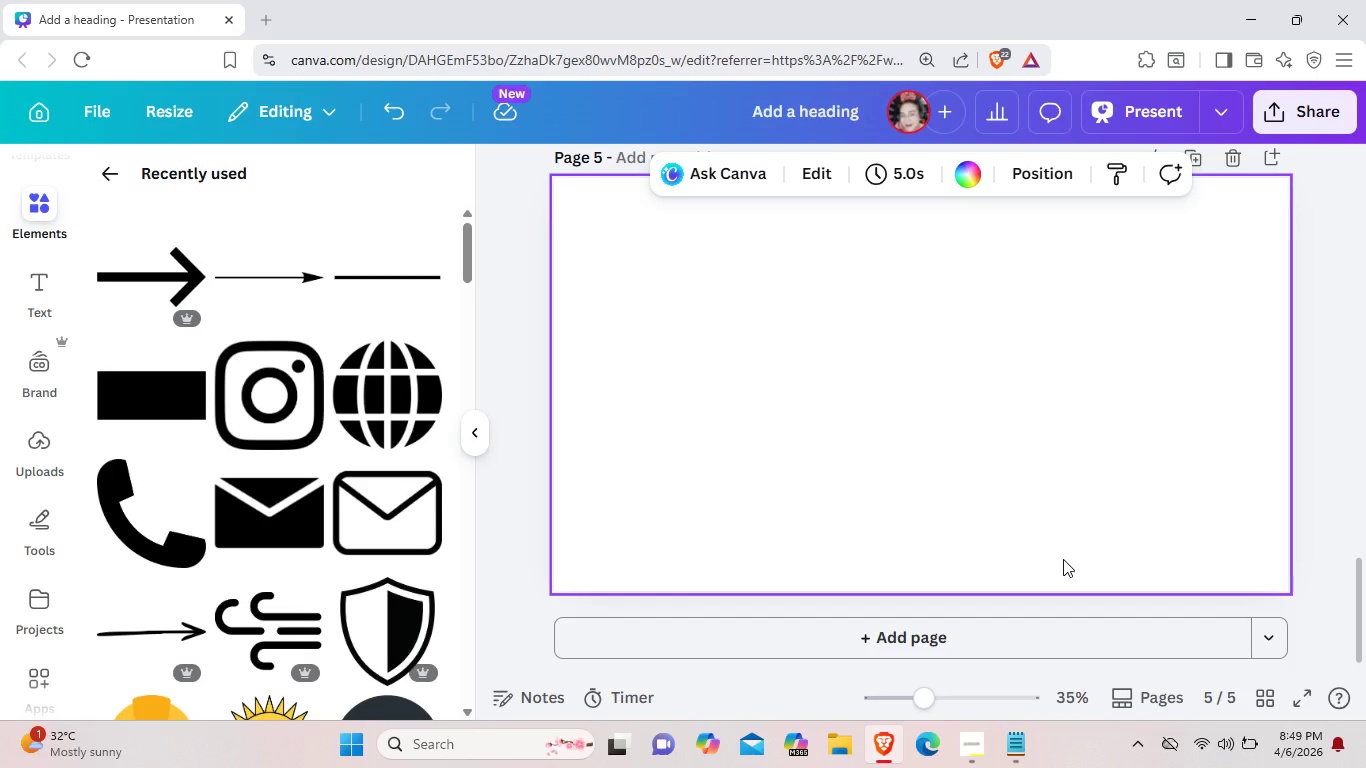 
left_click([965, 162])
 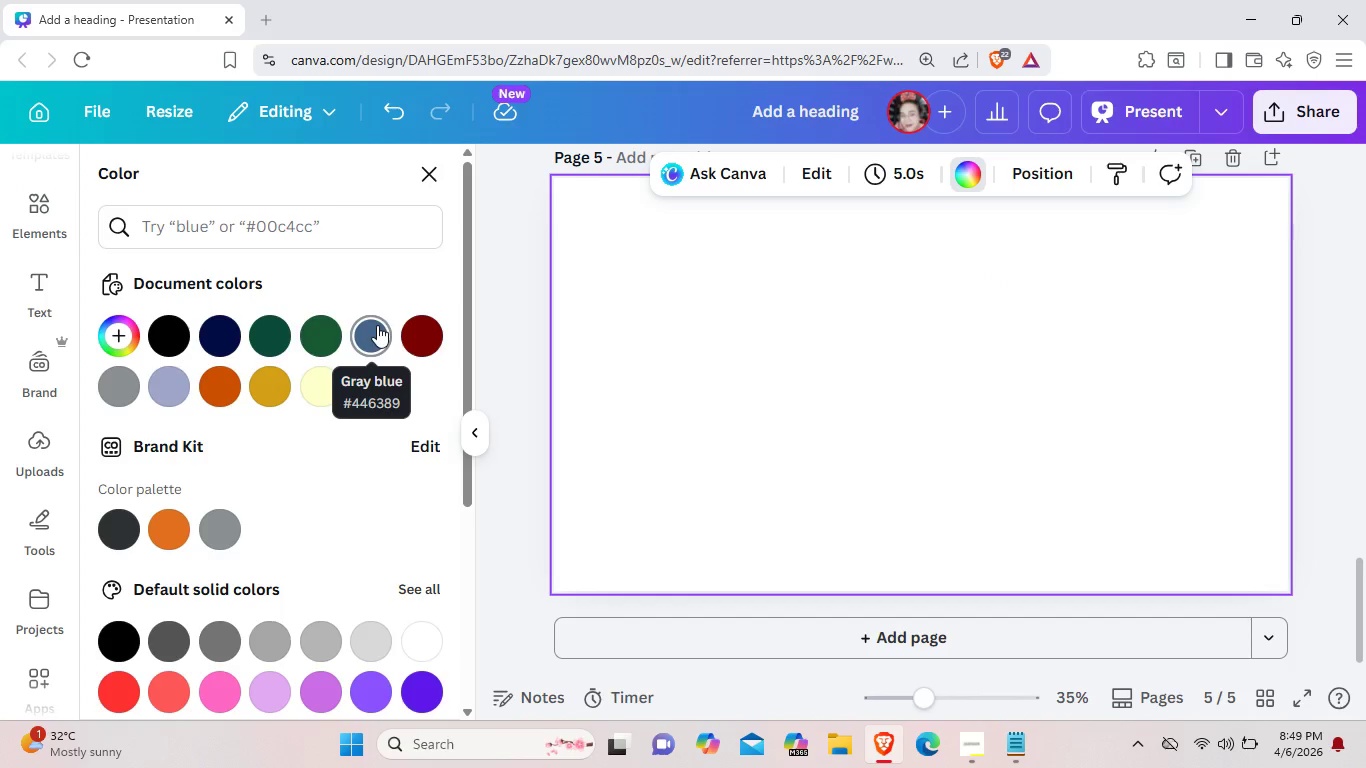 
left_click([230, 330])
 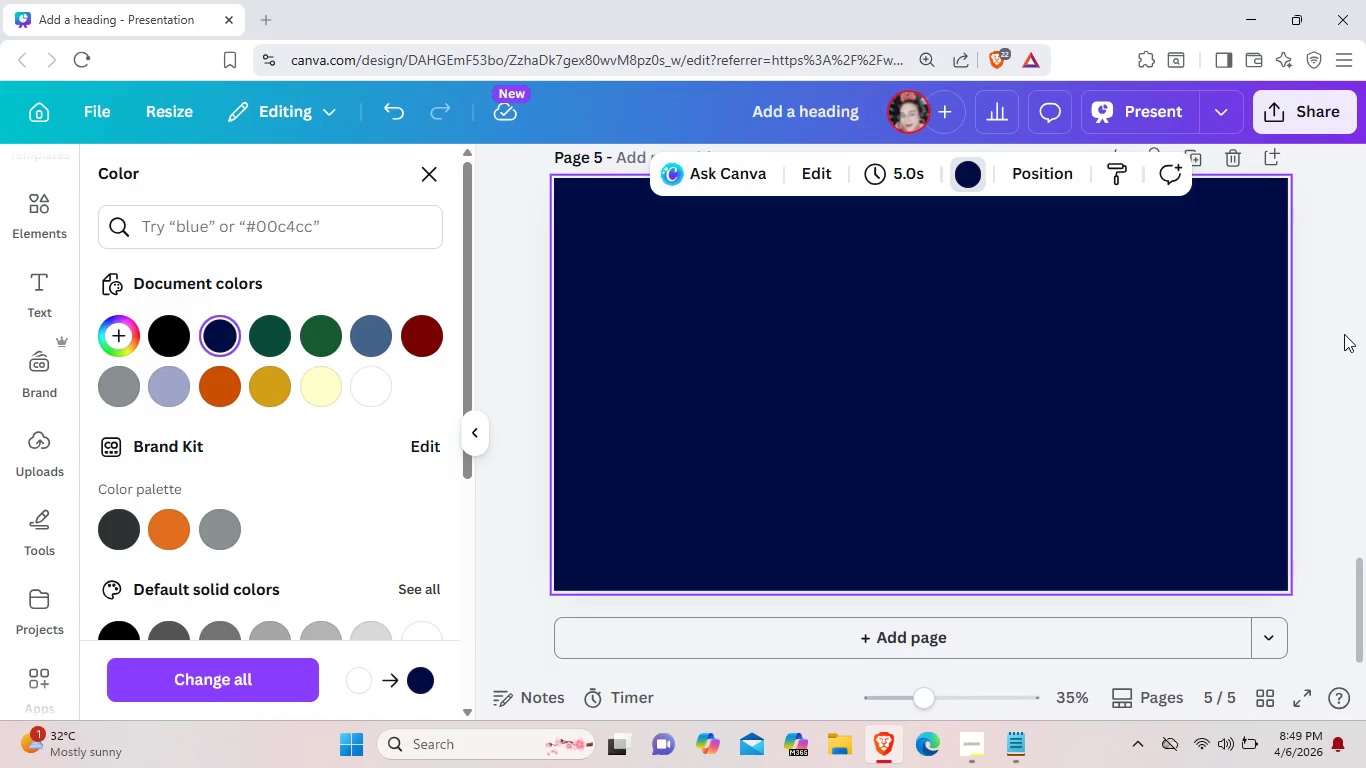 
left_click([1344, 334])
 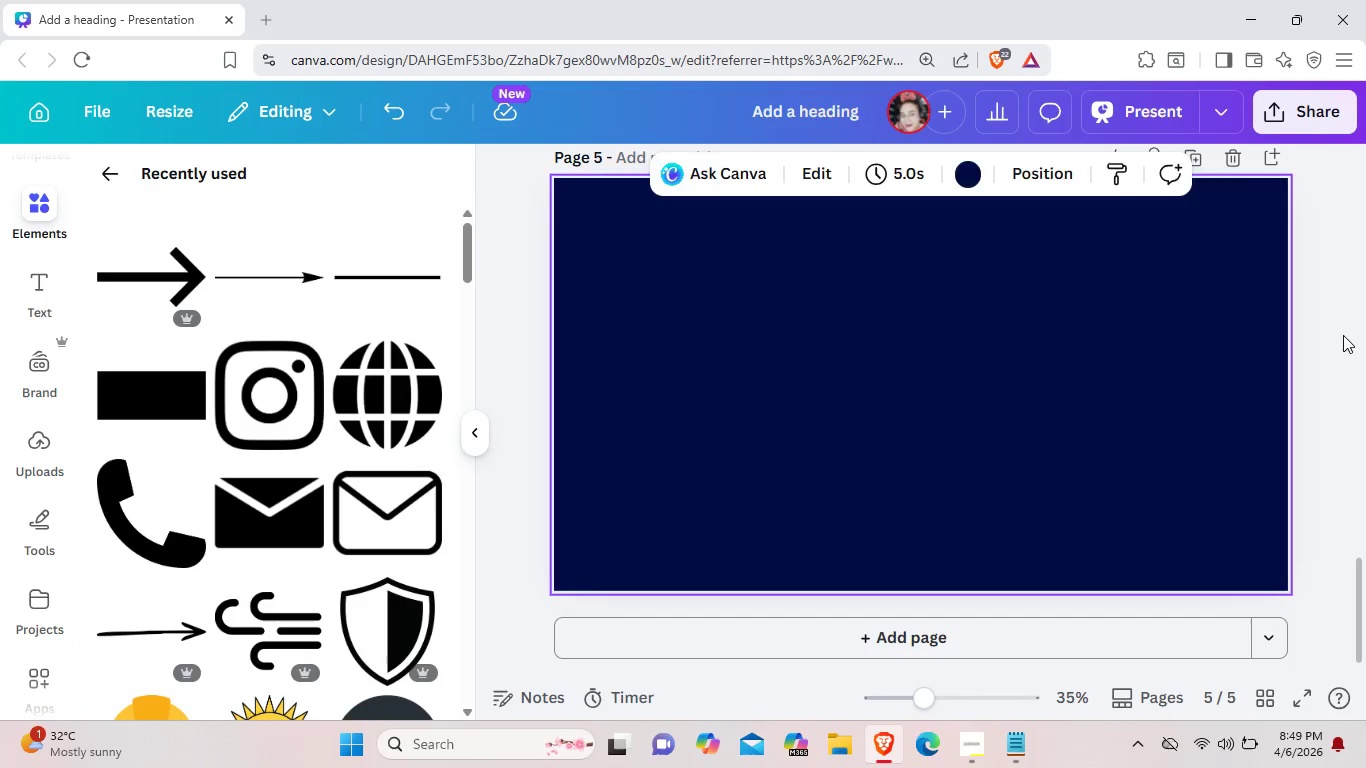 
left_click([1343, 335])
 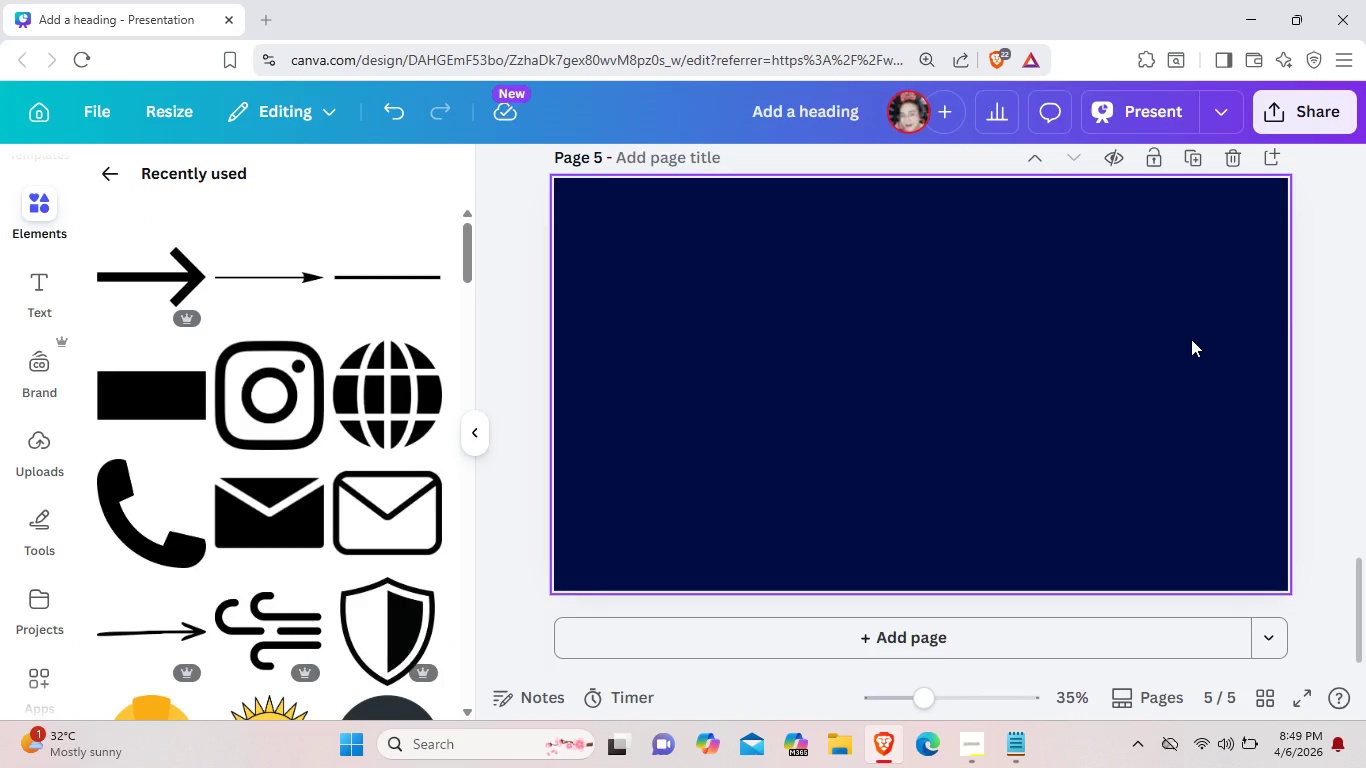 
scroll: coordinate [1163, 348], scroll_direction: up, amount: 5.0
 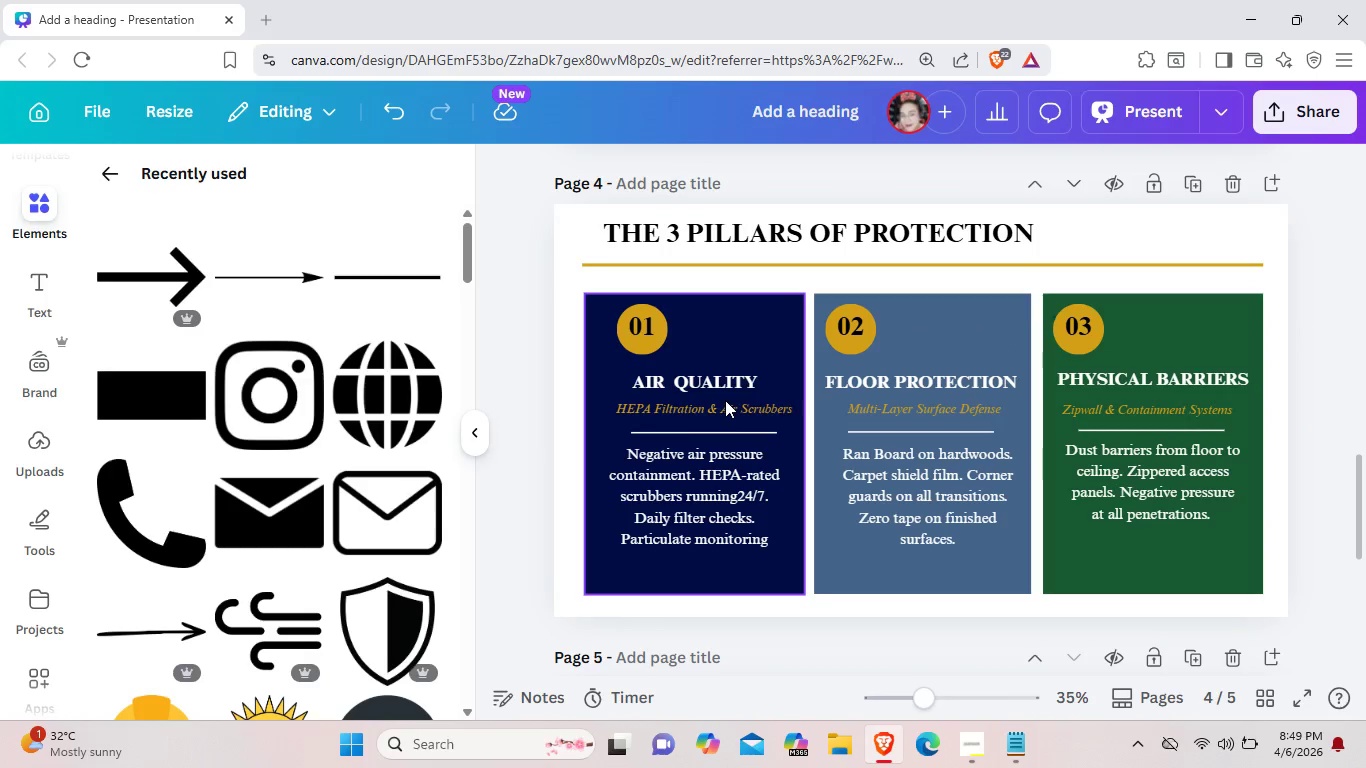 
left_click([726, 404])
 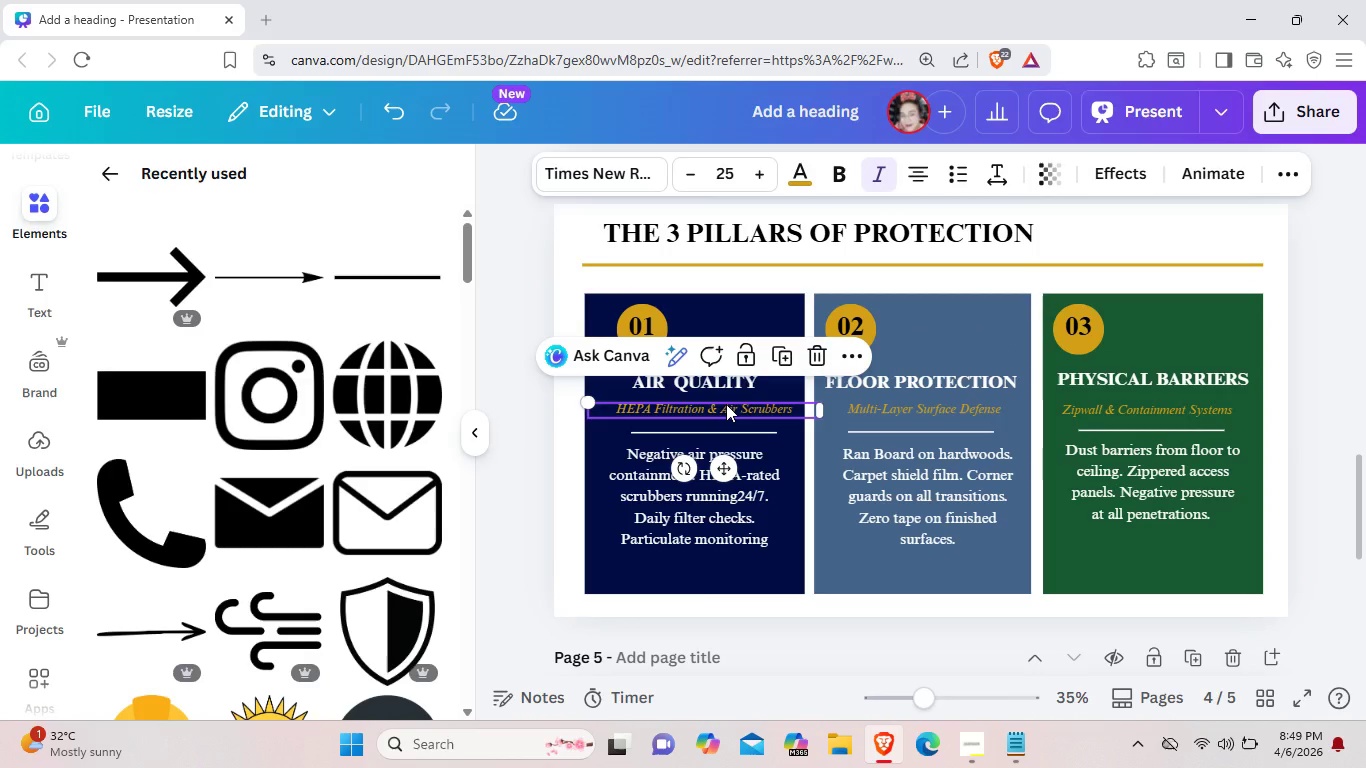 
key(Control+C)
 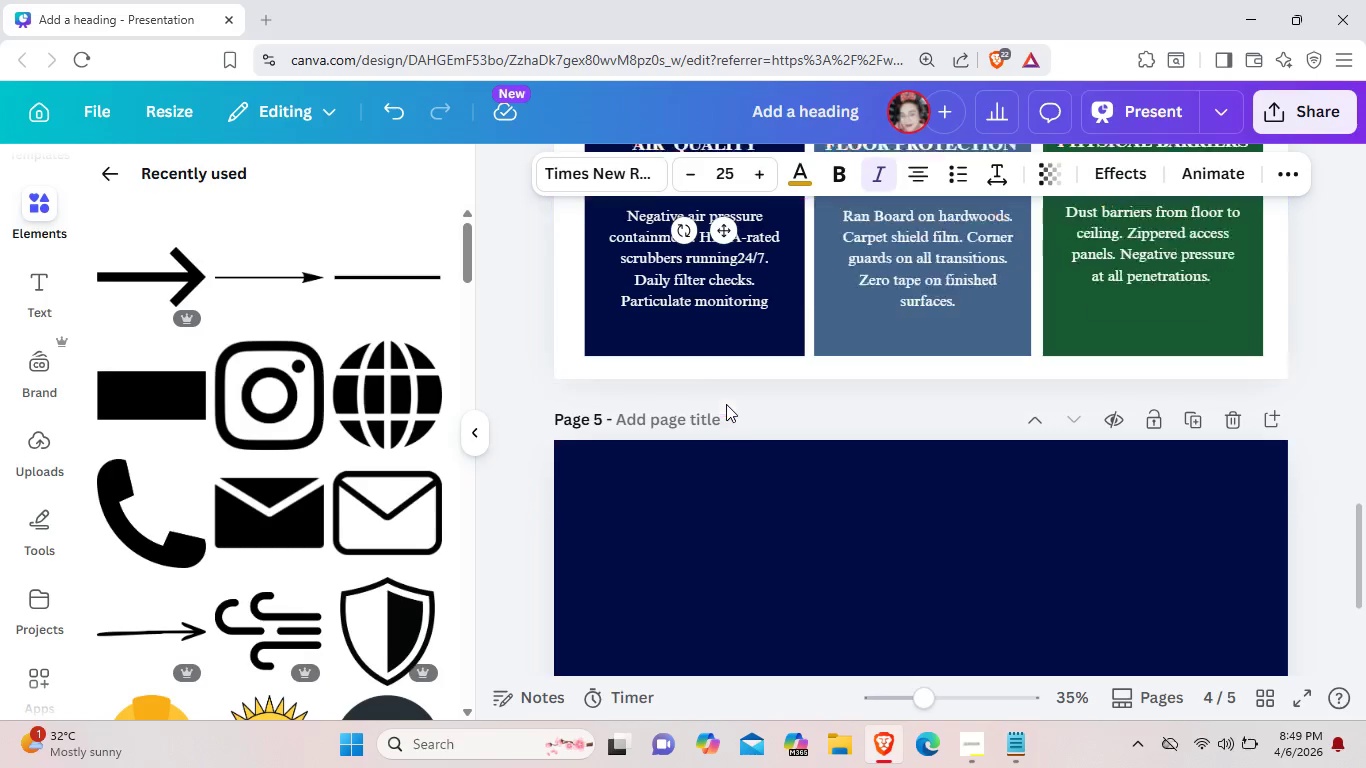 
scroll: coordinate [726, 404], scroll_direction: down, amount: 2.0
 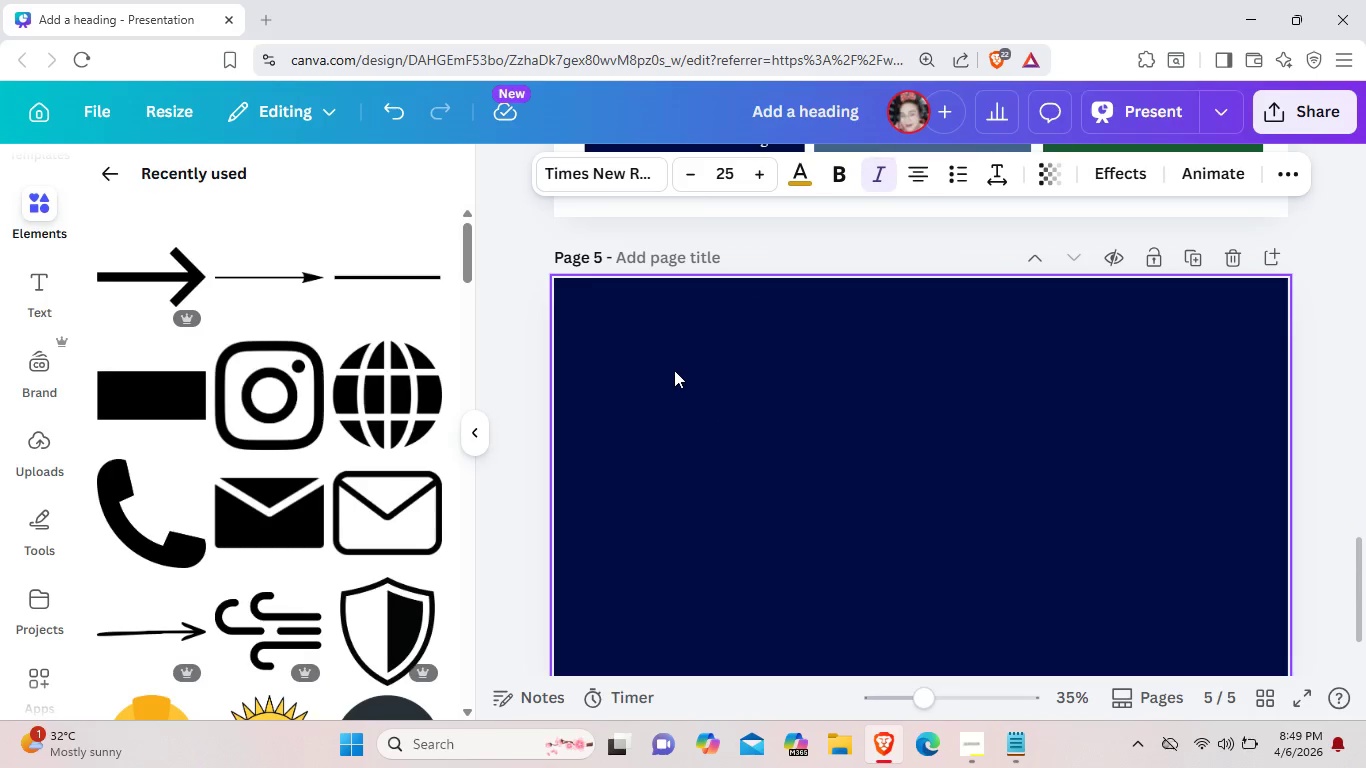 
left_click([674, 370])
 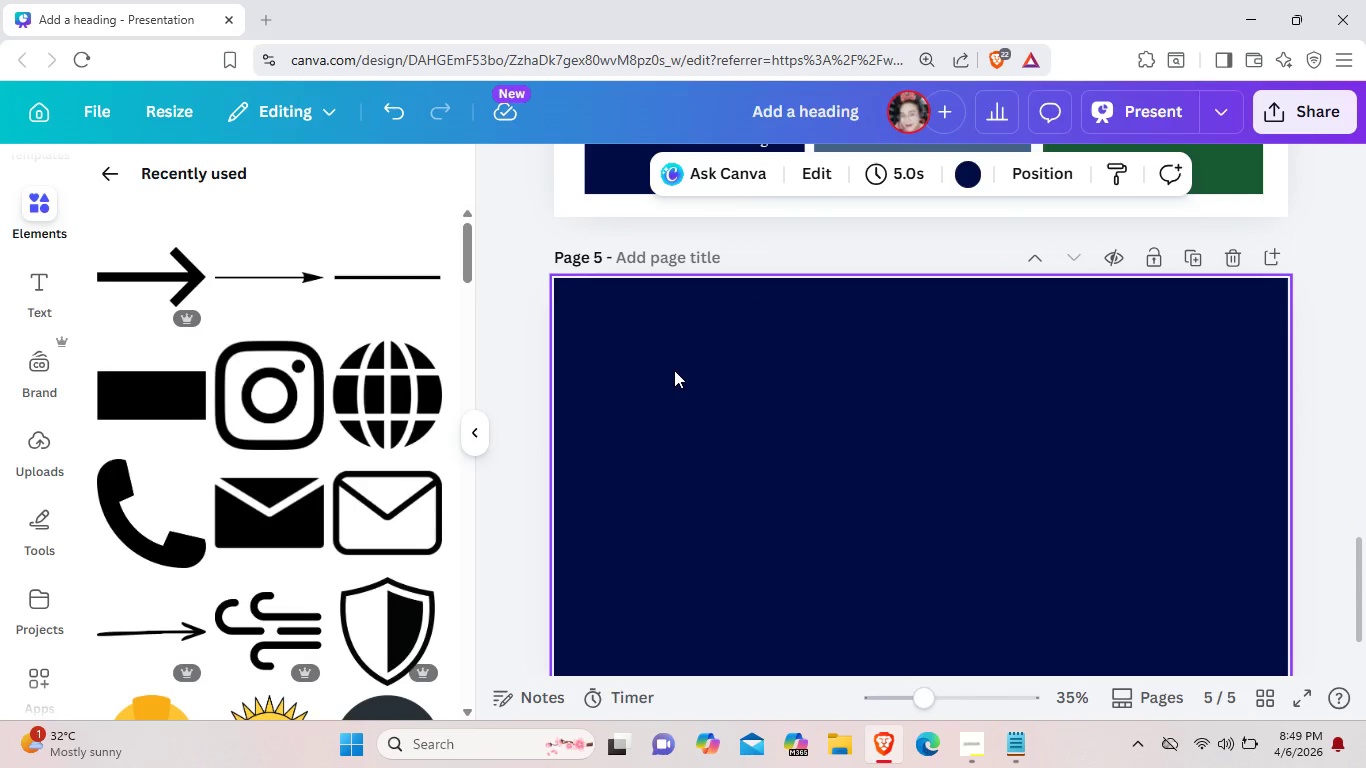 
key(Control+V)
 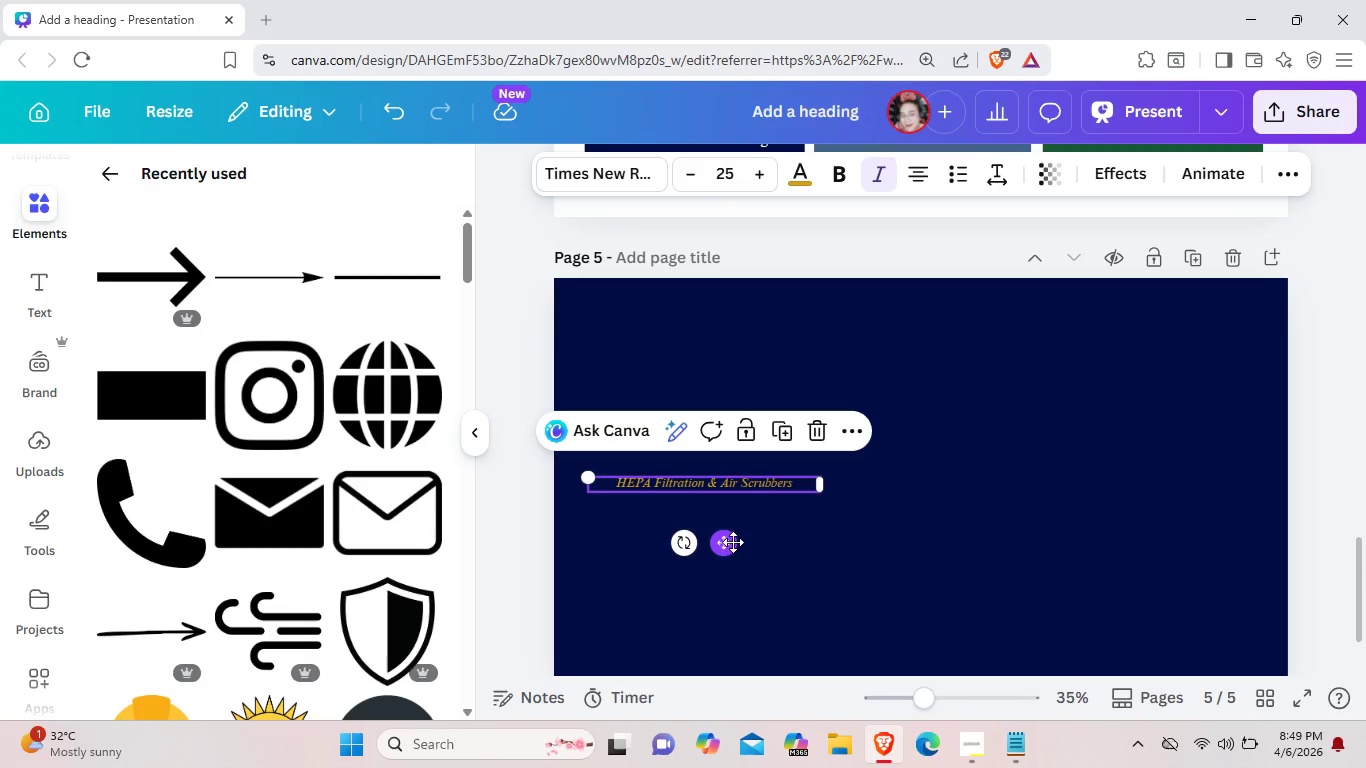 
left_click_drag(start_coordinate=[731, 546], to_coordinate=[707, 377])
 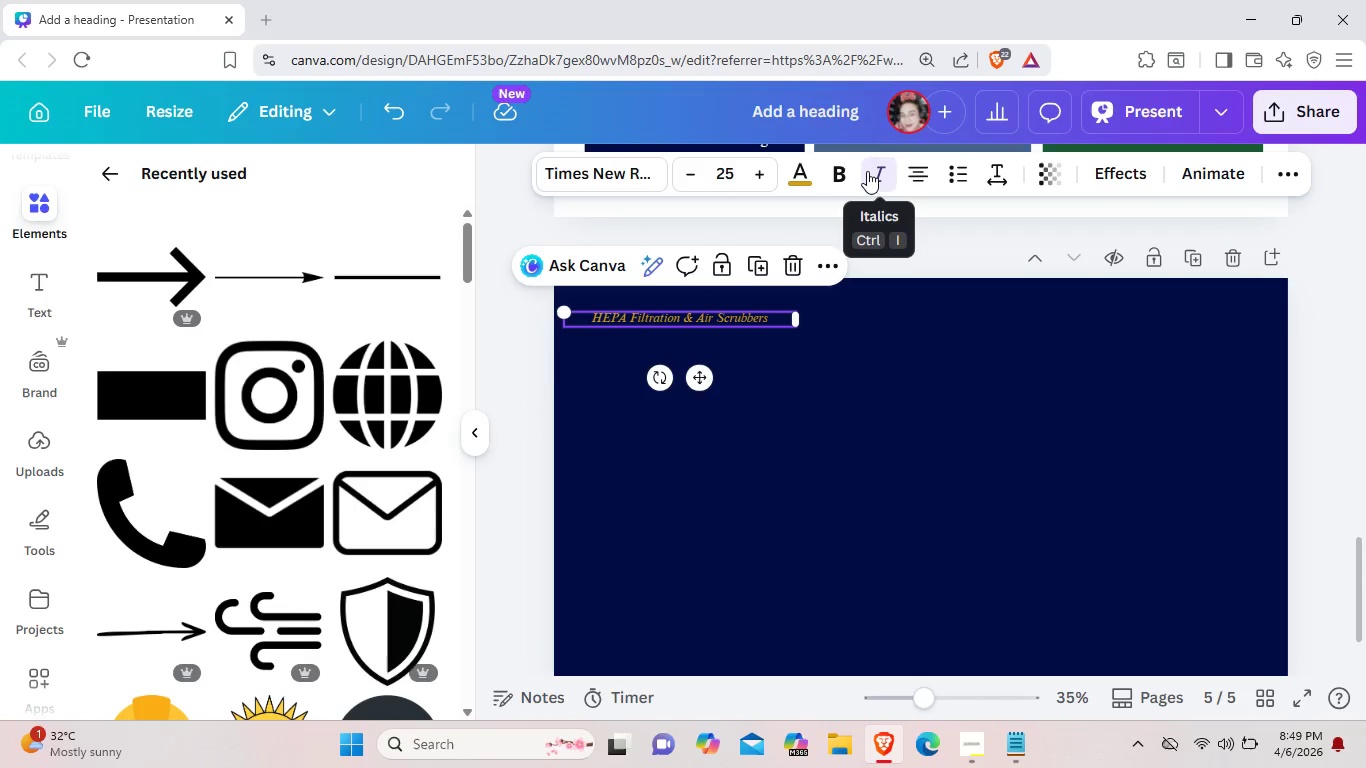 
left_click([867, 171])
 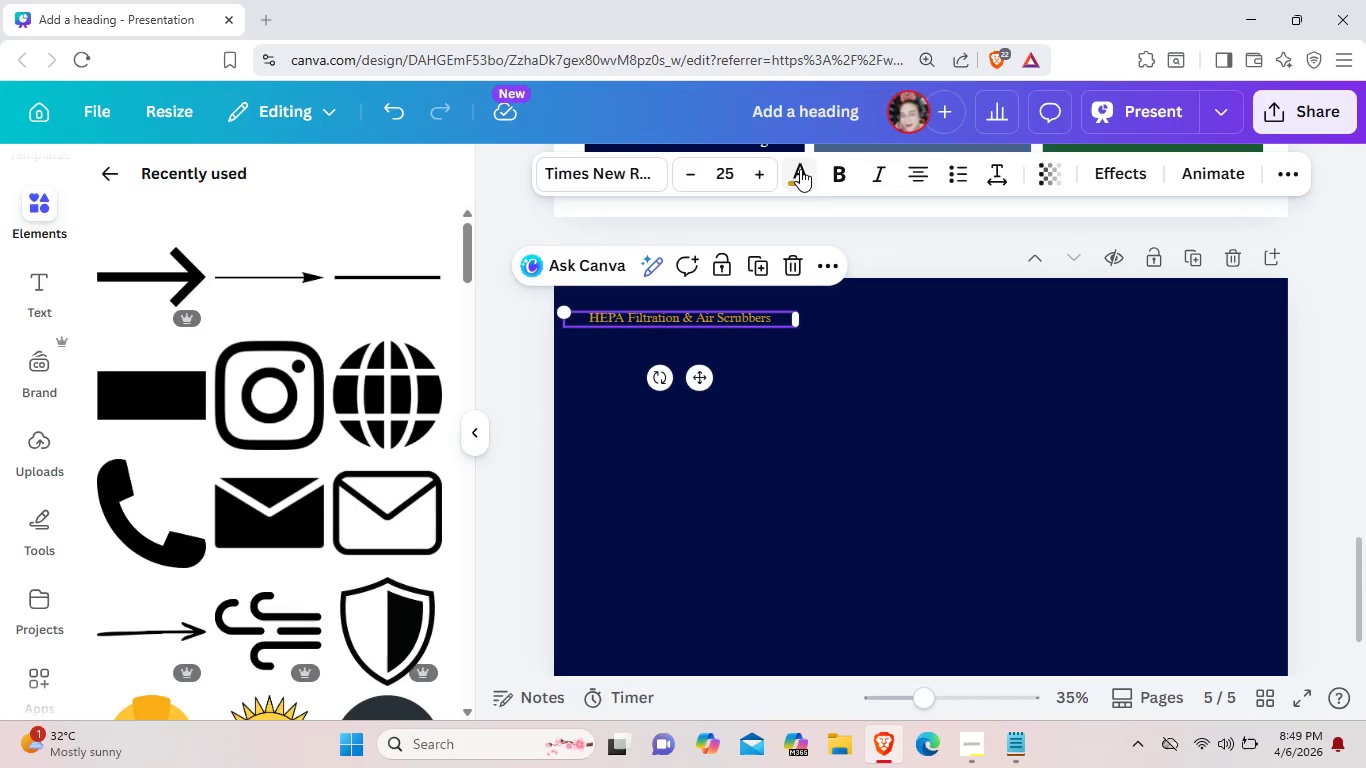 
left_click([800, 169])
 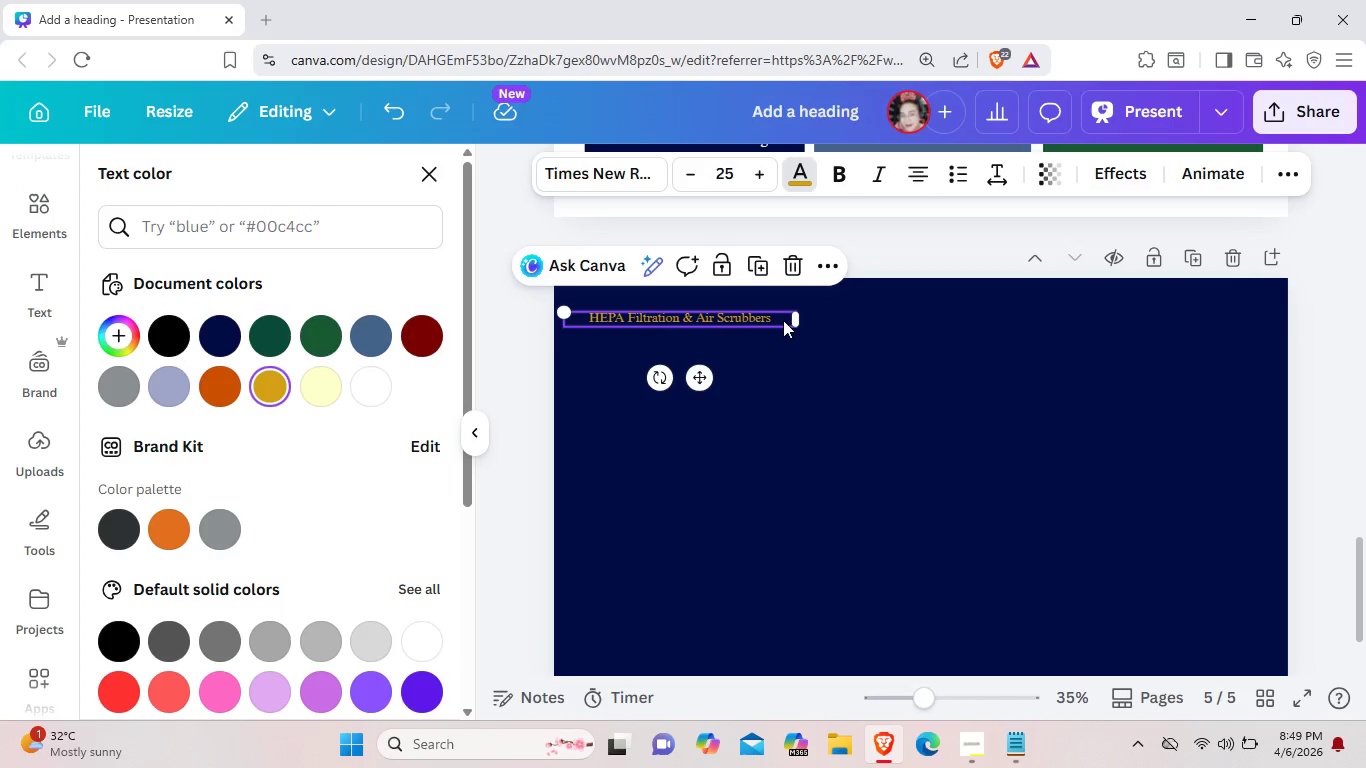 
left_click([783, 320])
 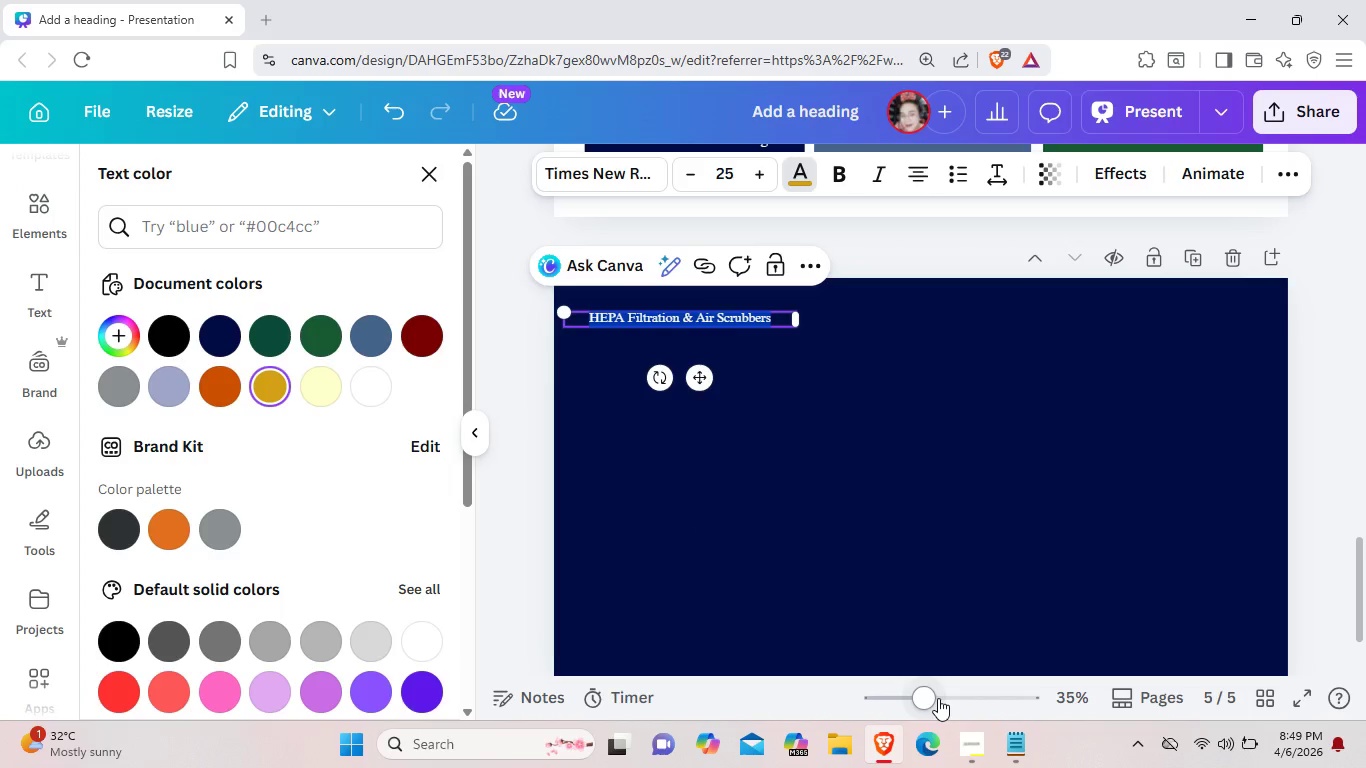 
left_click([938, 698])
 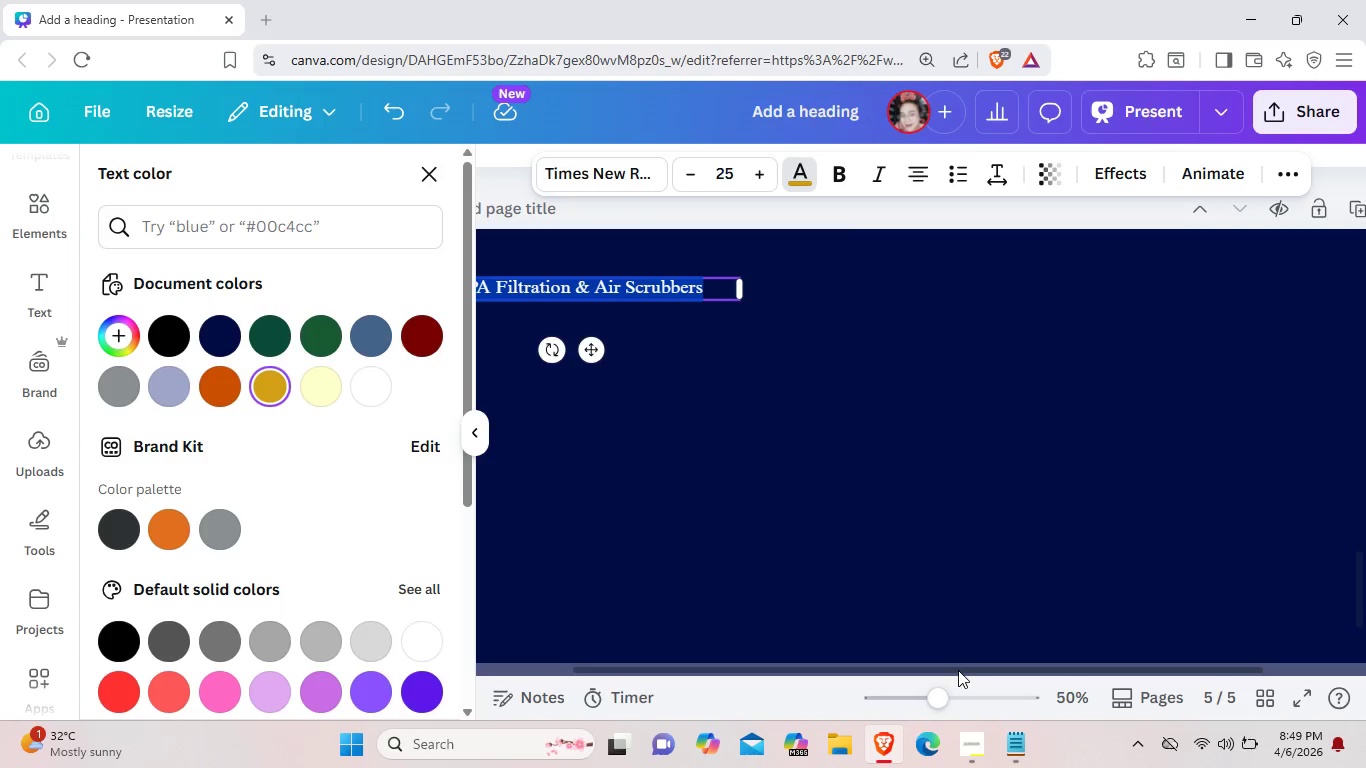 
left_click_drag(start_coordinate=[958, 665], to_coordinate=[868, 653])
 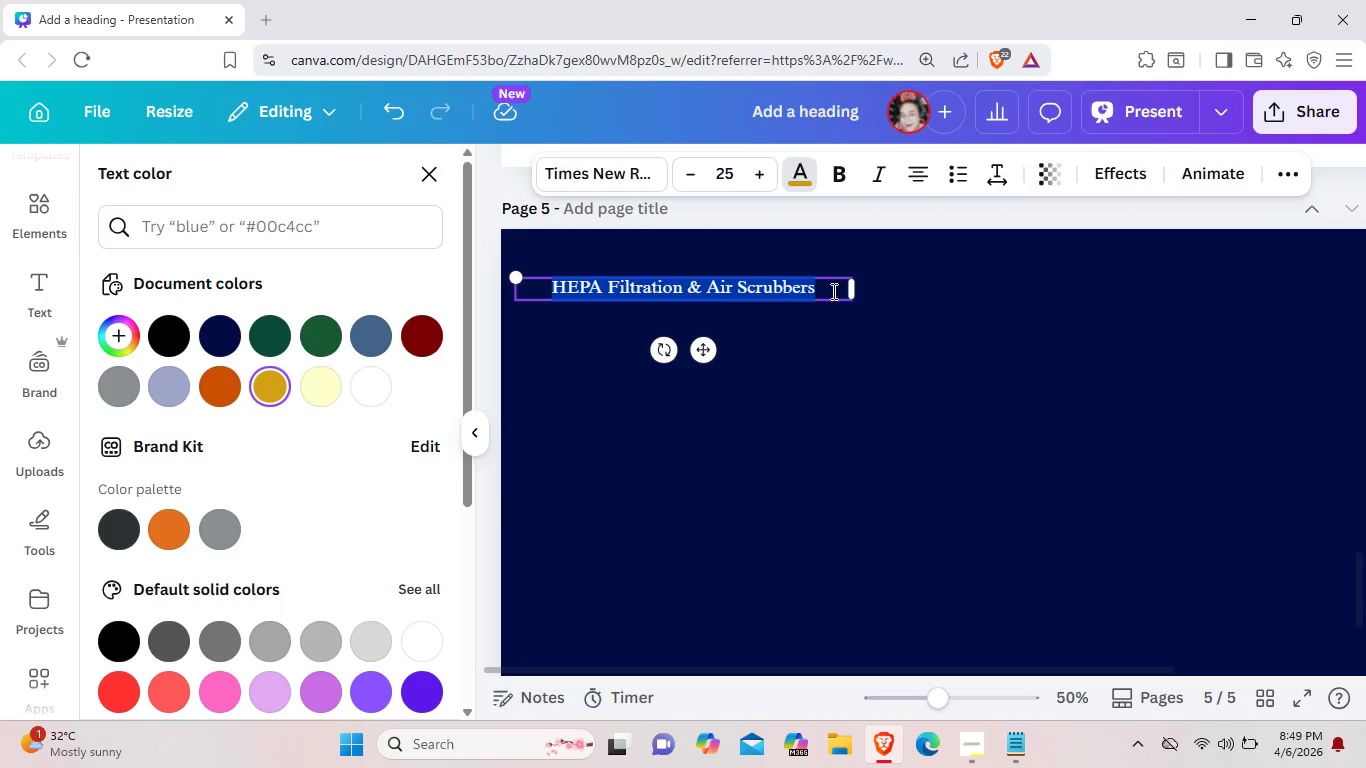 
left_click([832, 291])
 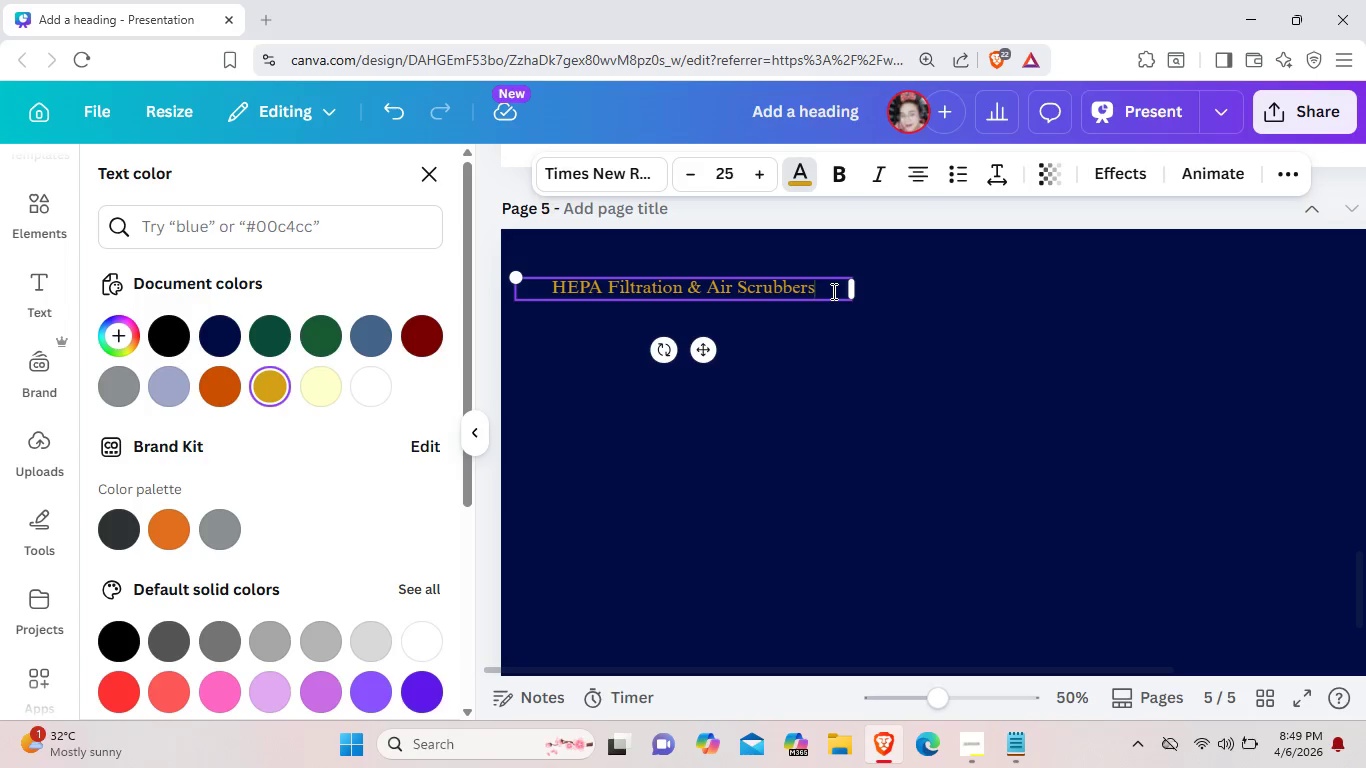 
key(Backspace)
 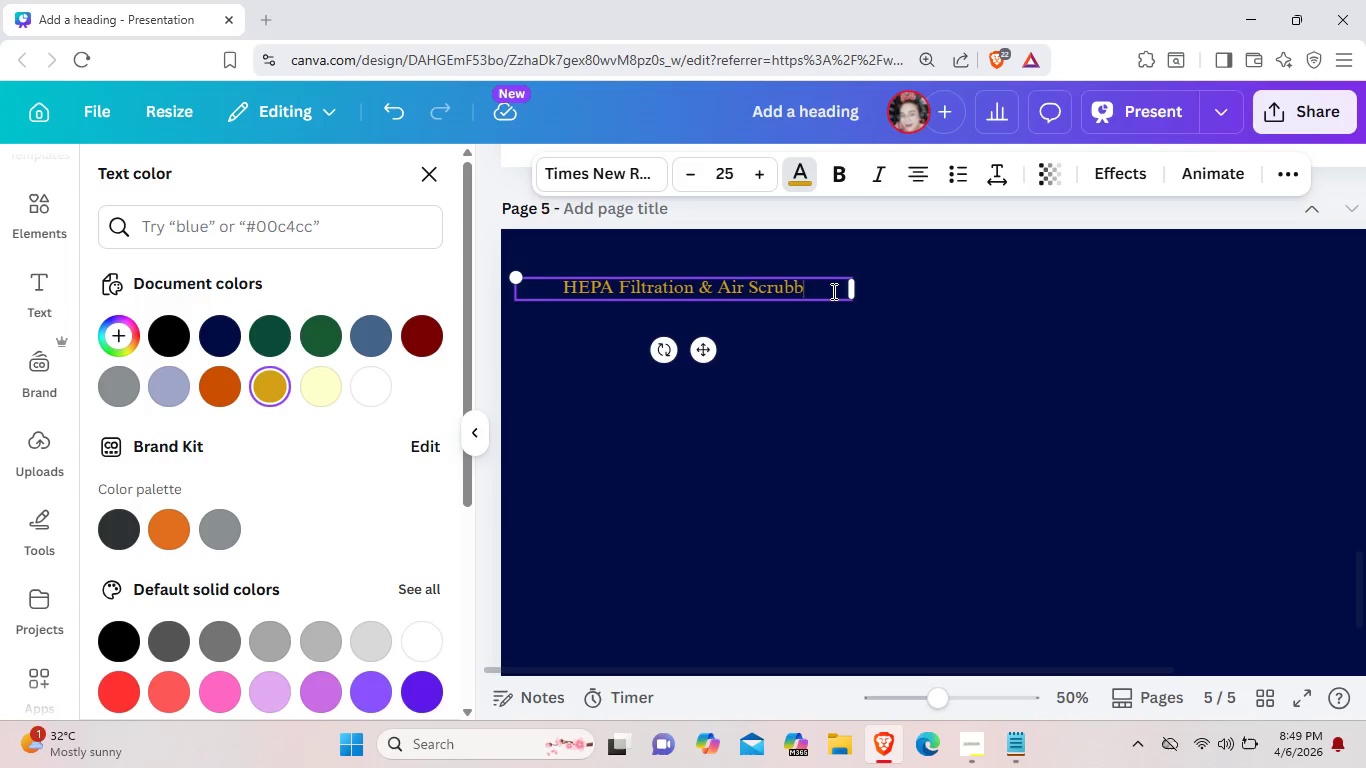 
key(Backspace)
 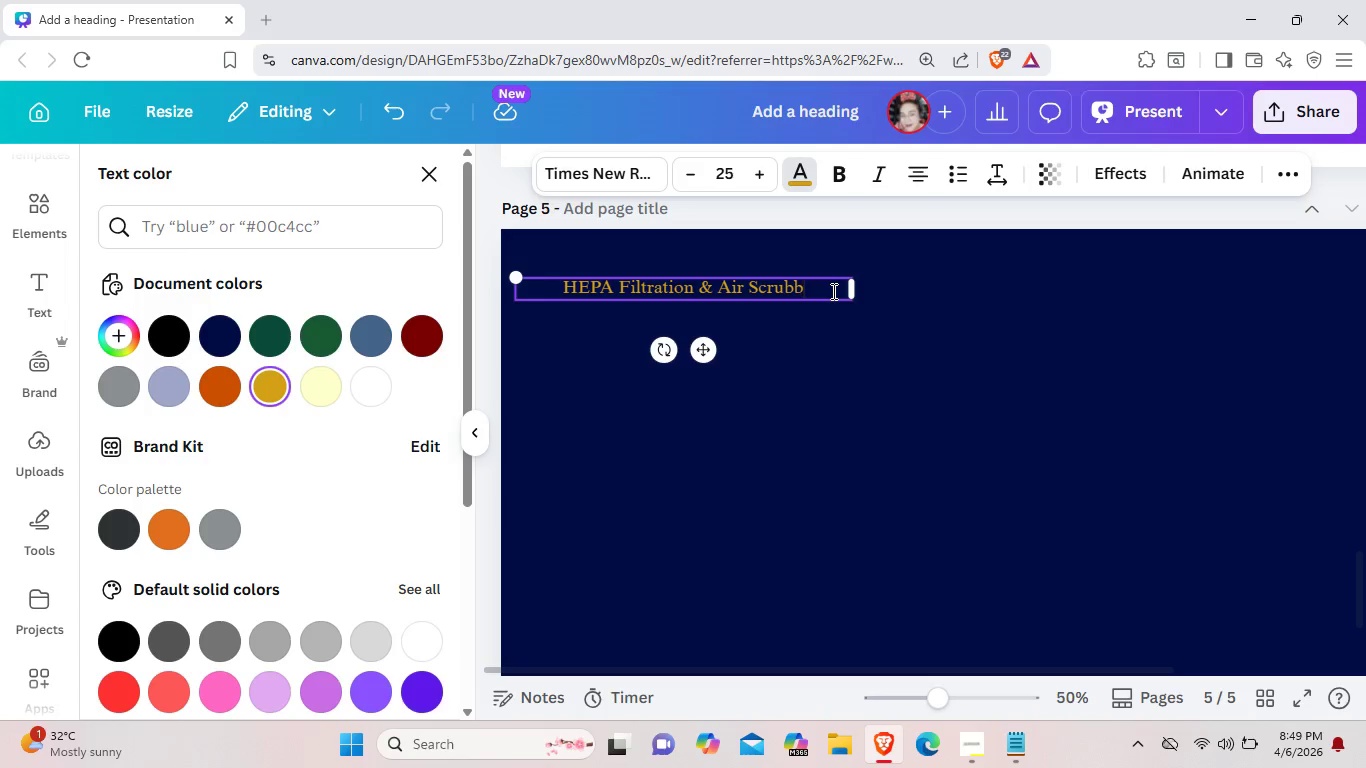 
key(Backspace)
 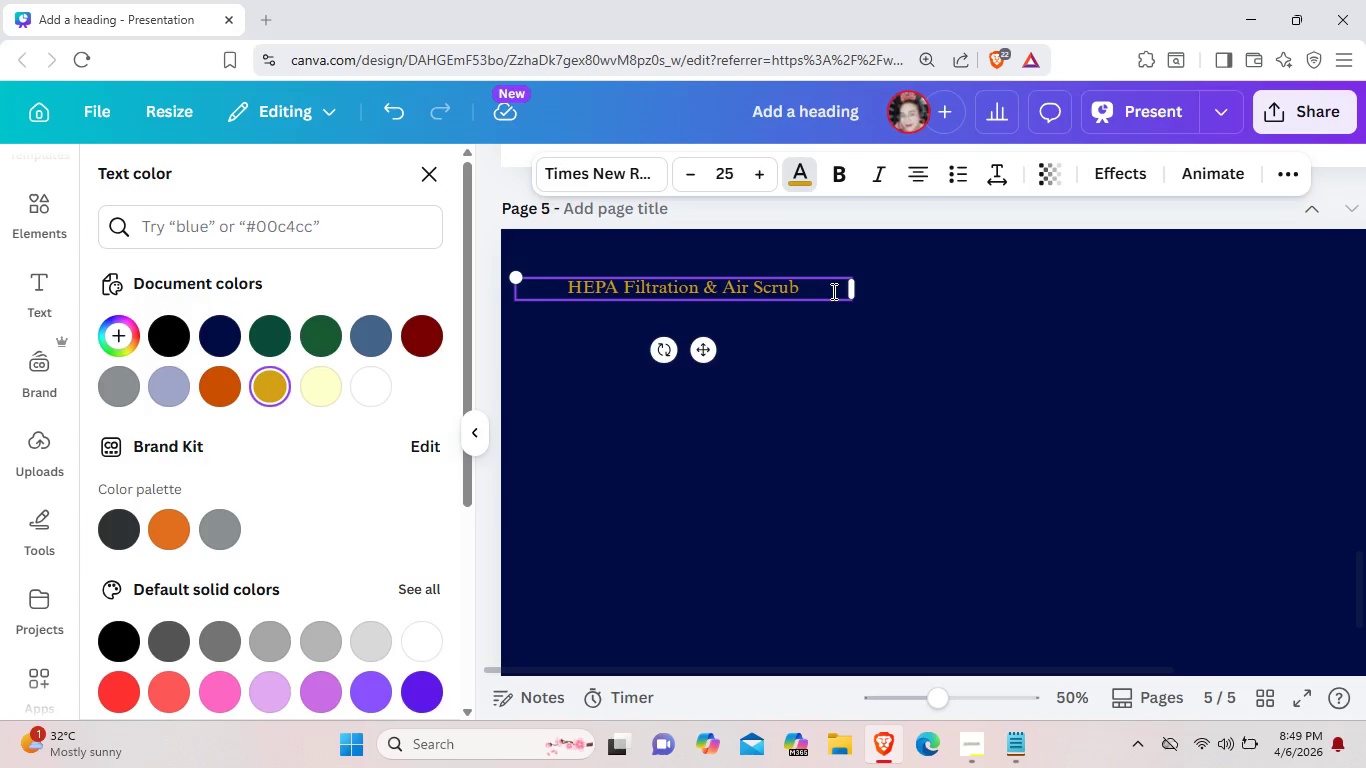 
key(Backspace)
 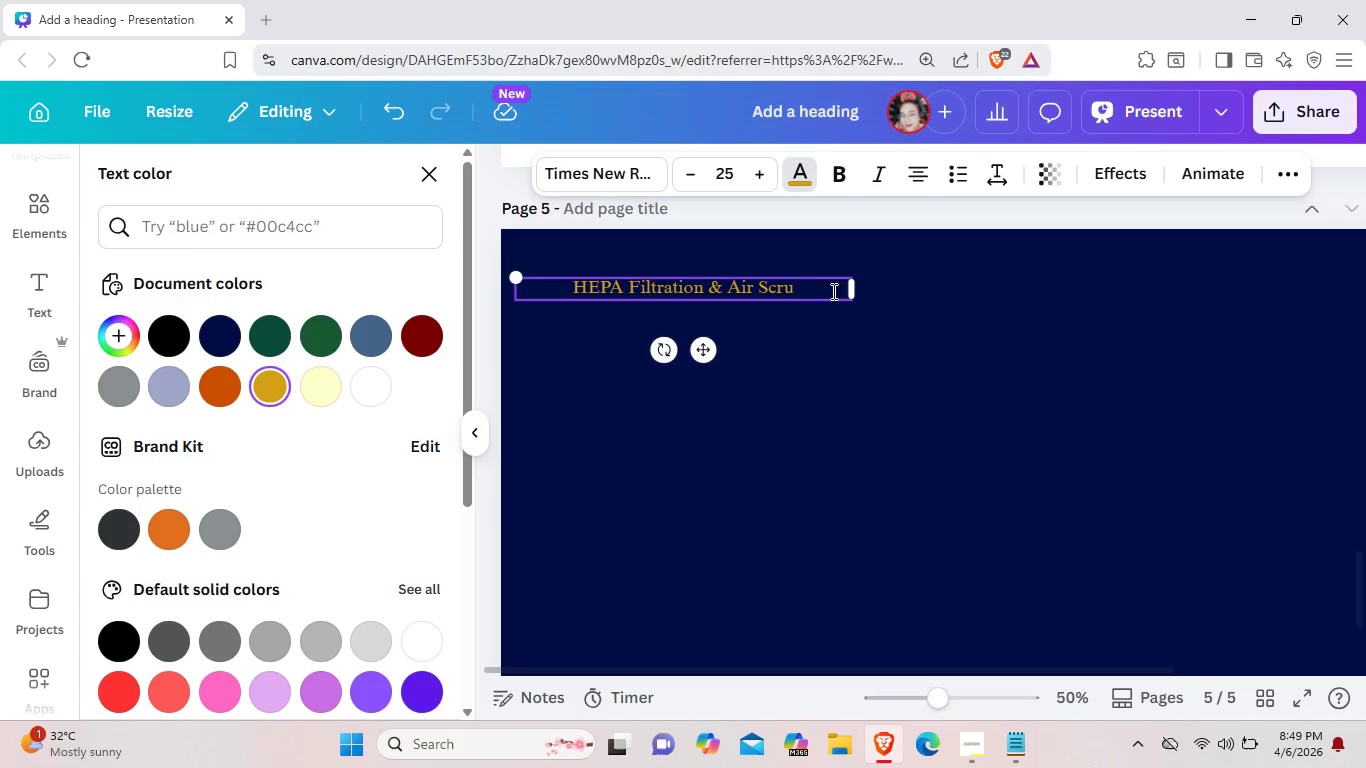 
key(Backspace)
 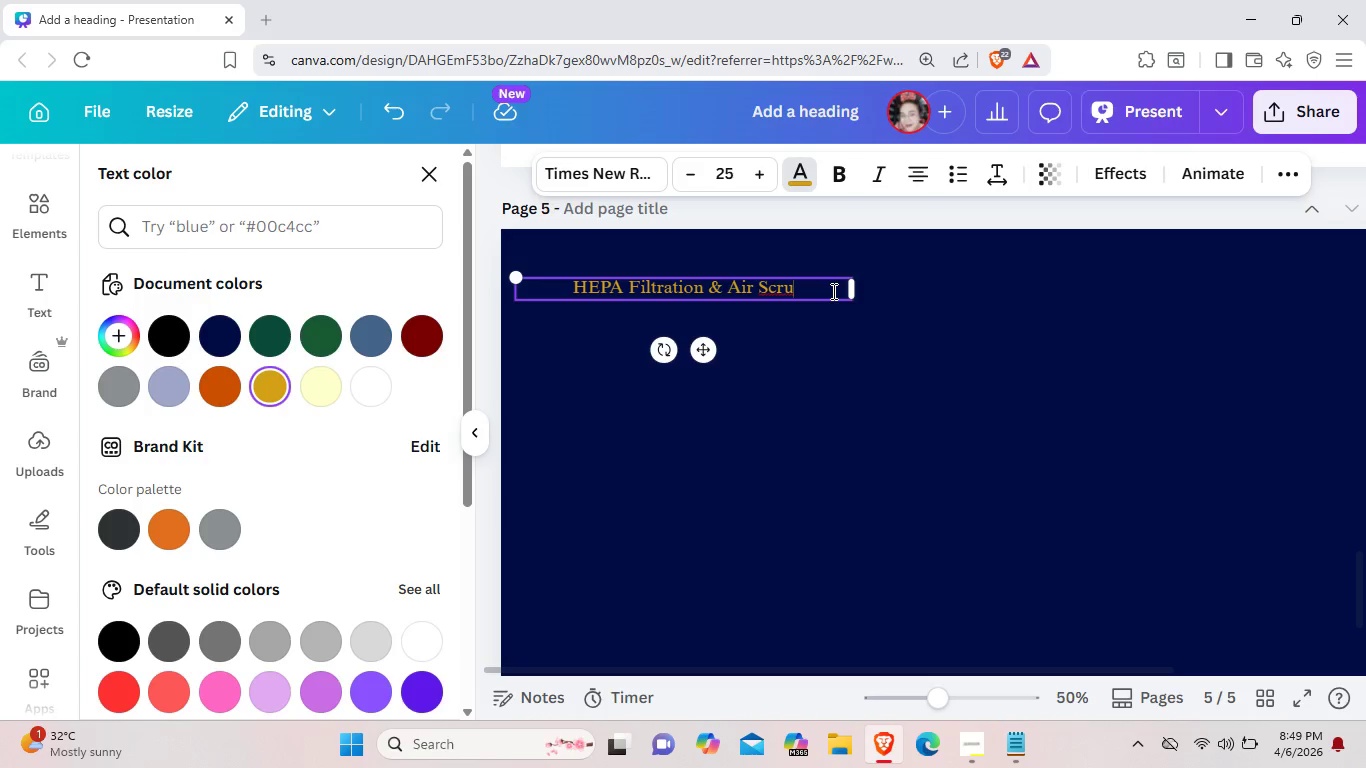 
key(Backspace)
key(Backspace)
key(Backspace)
key(Backspace)
key(Backspace)
key(Backspace)
key(Backspace)
key(Backspace)
key(Backspace)
key(Backspace)
key(Backspace)
key(Backspace)
type(PILLAR 01)
 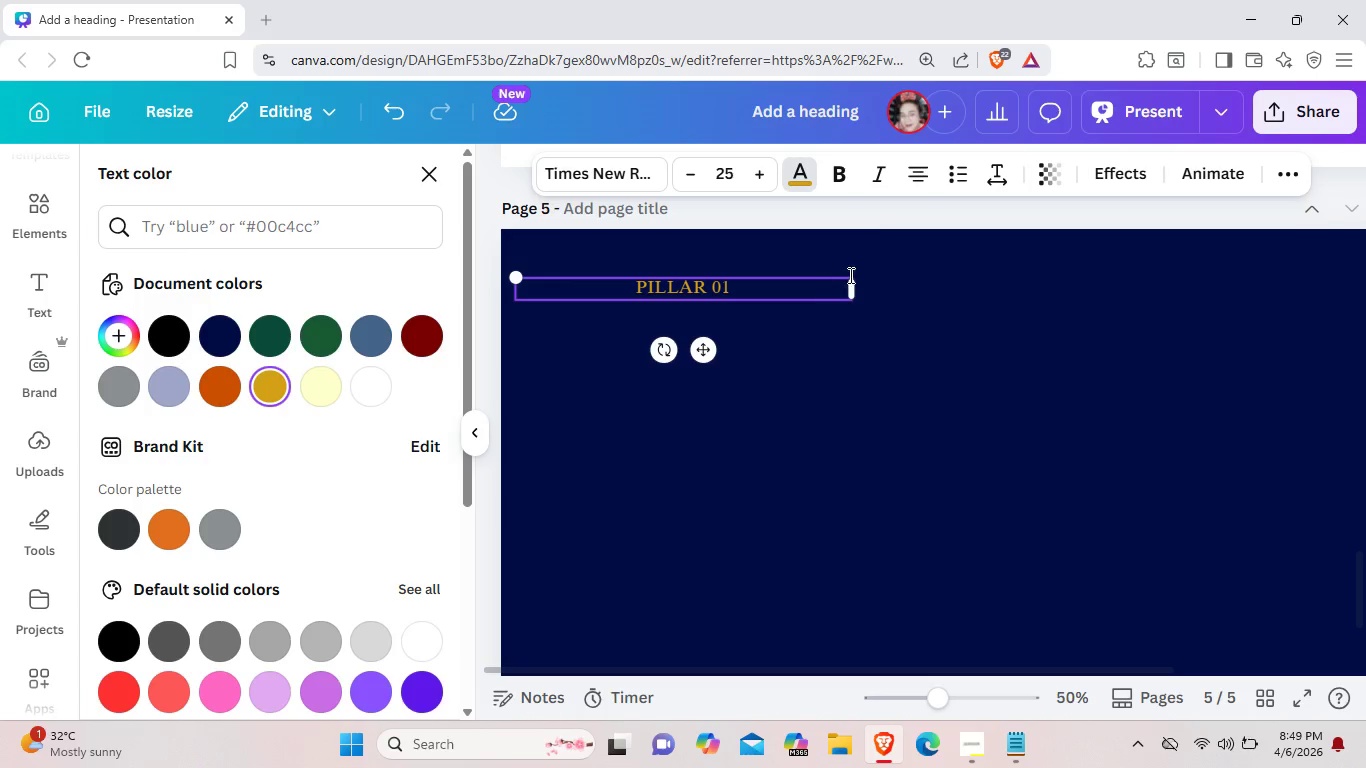 
left_click([1007, 182])
 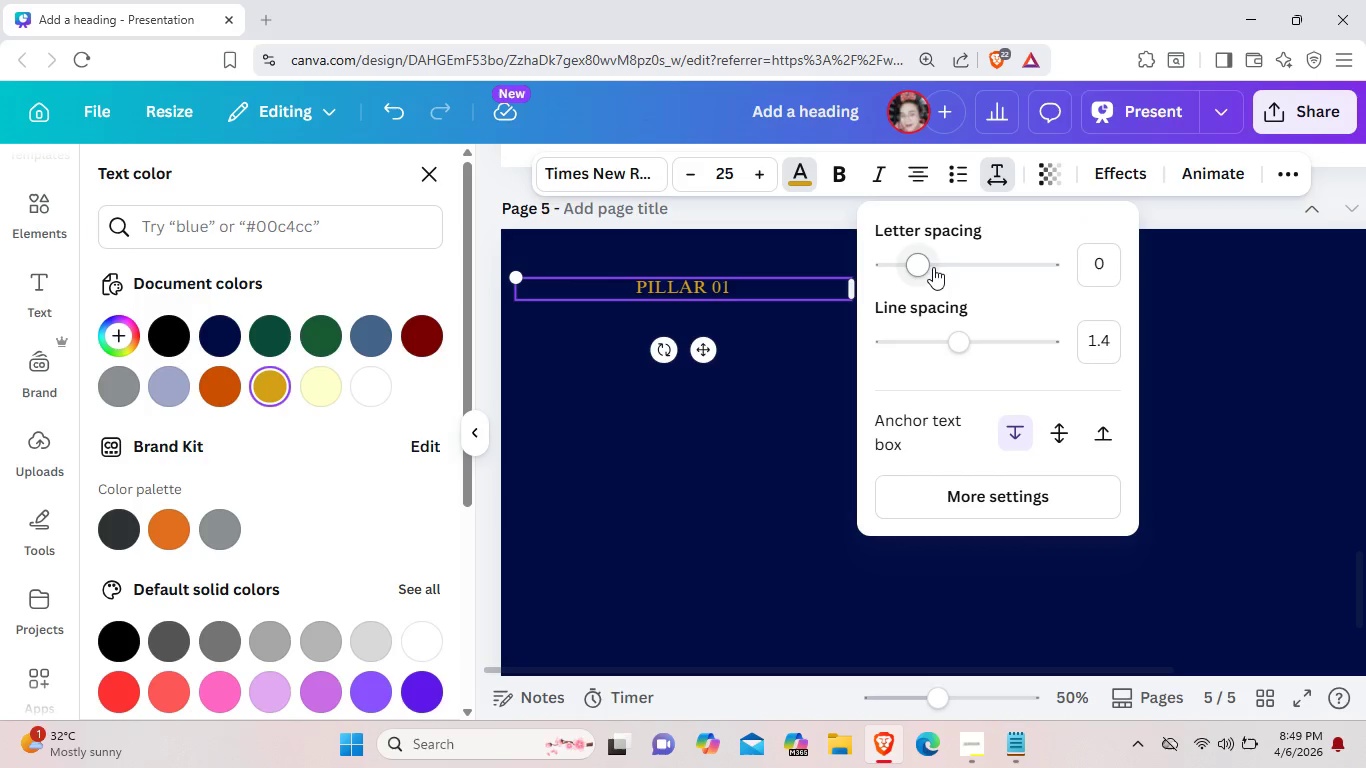 
left_click_drag(start_coordinate=[932, 267], to_coordinate=[939, 267])
 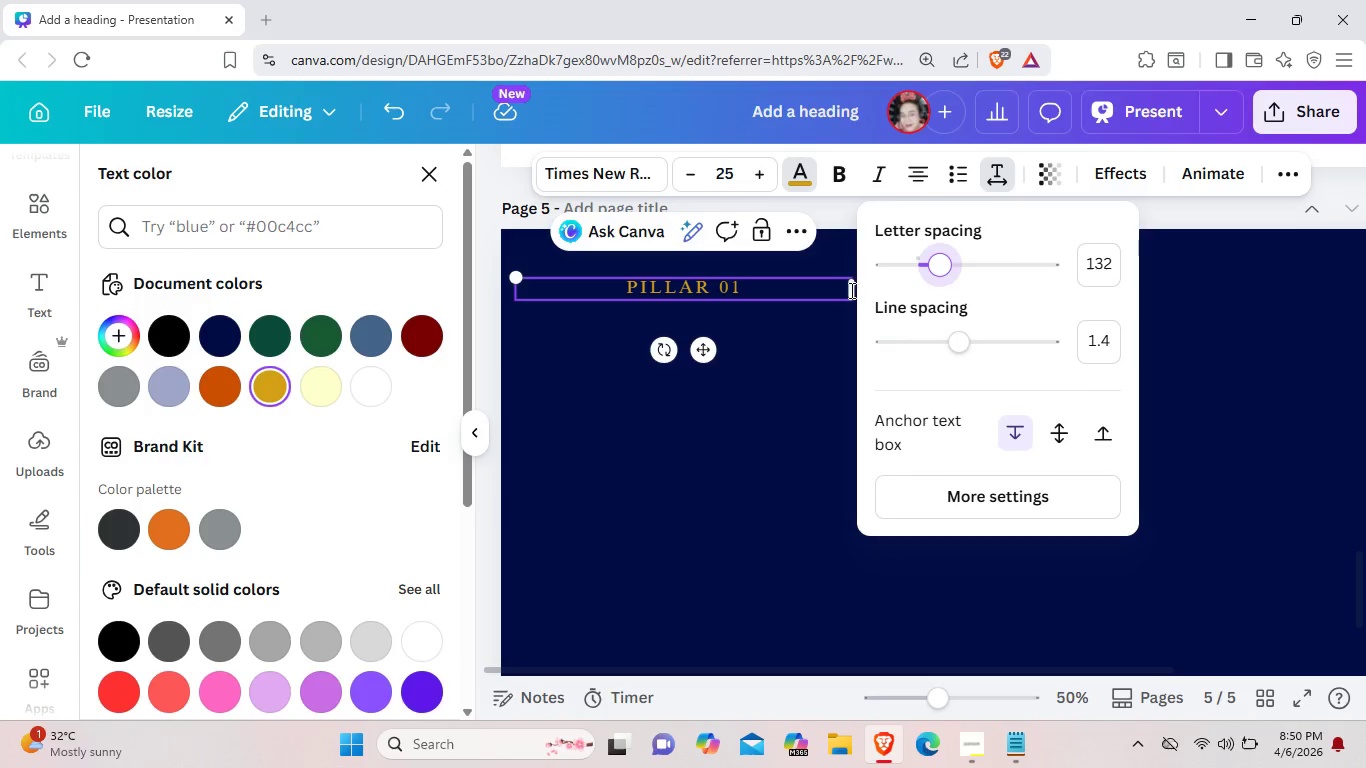 
left_click_drag(start_coordinate=[851, 288], to_coordinate=[672, 278])
 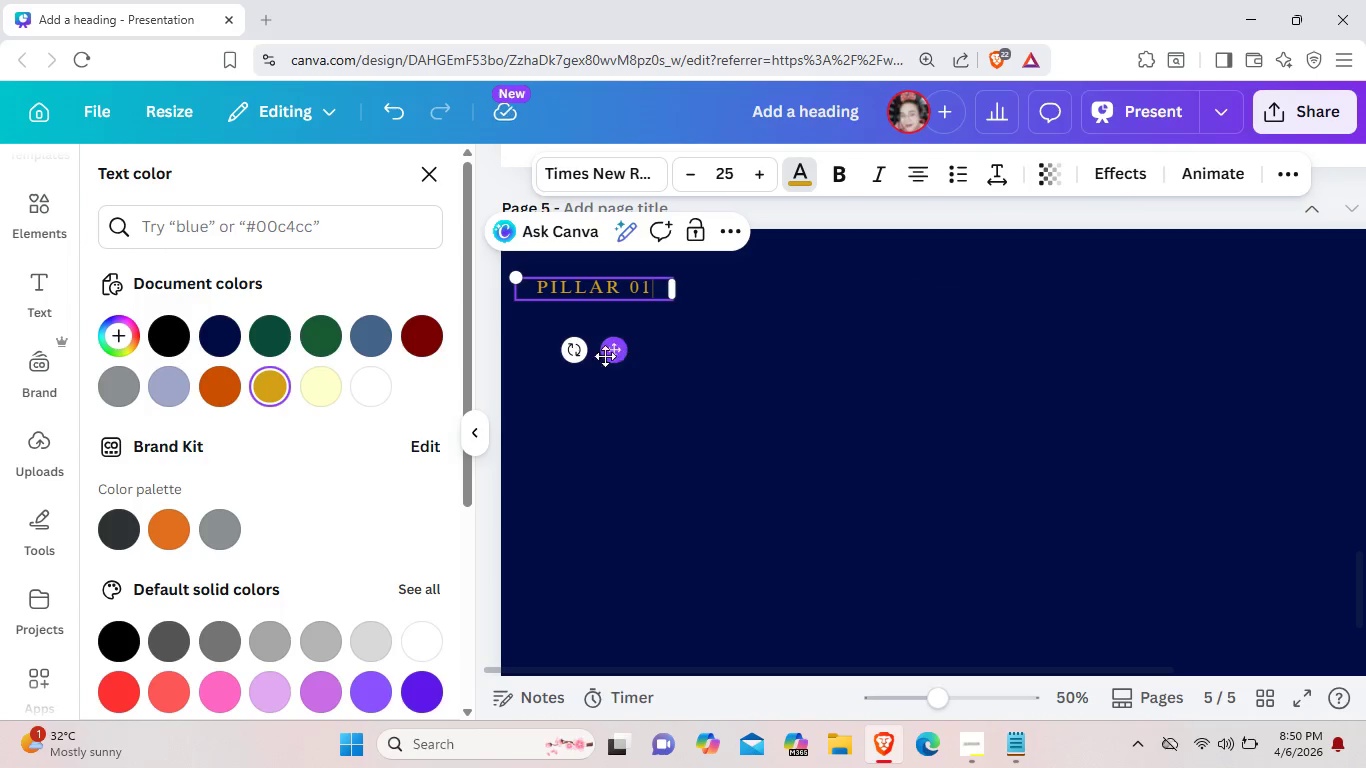 
left_click_drag(start_coordinate=[604, 357], to_coordinate=[632, 342])
 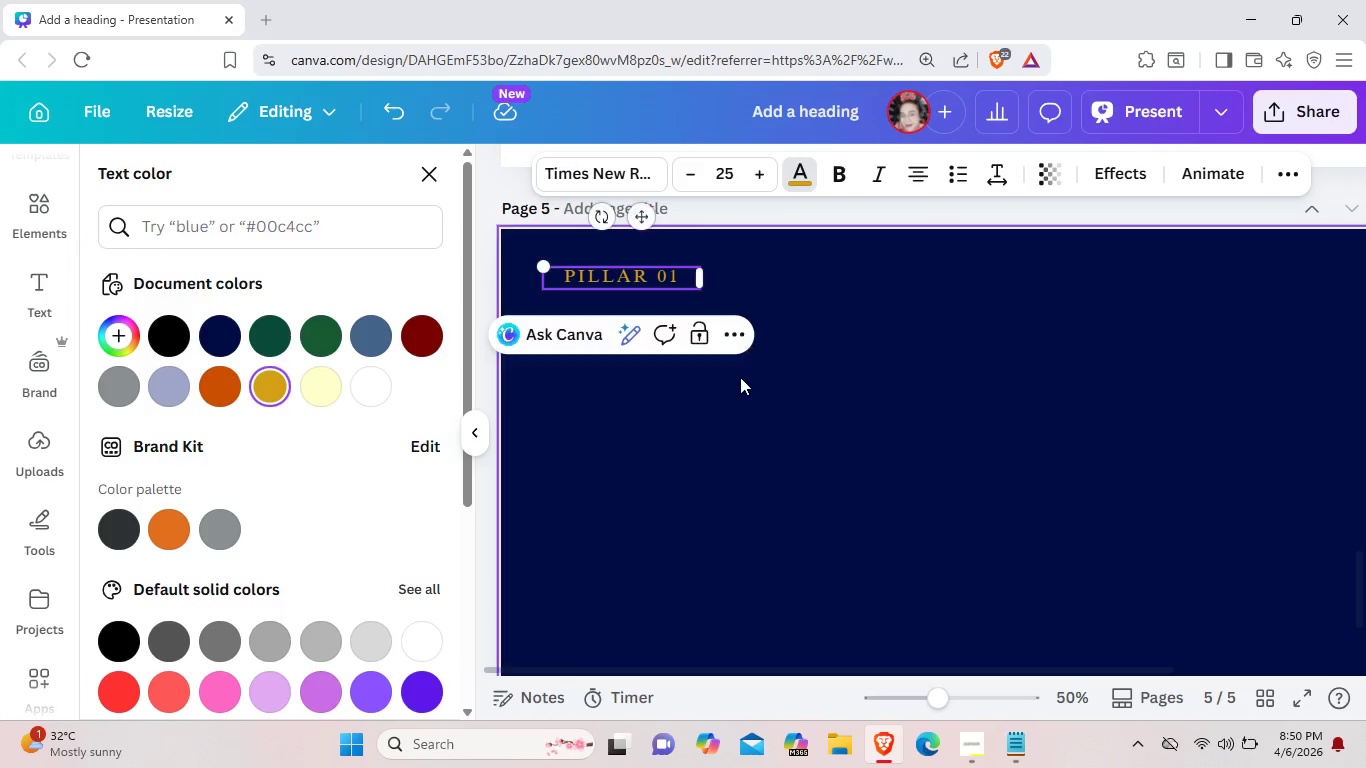 
left_click([740, 377])
 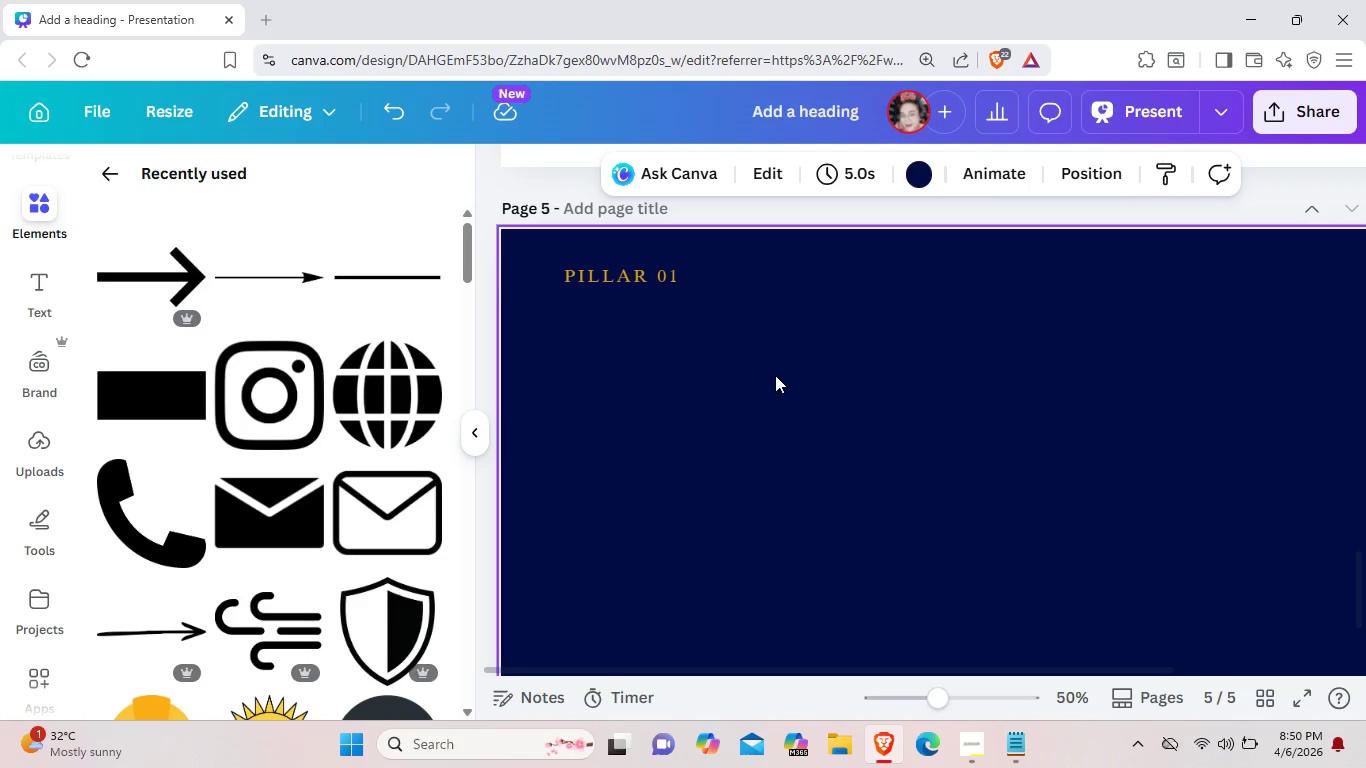 
scroll: coordinate [764, 399], scroll_direction: up, amount: 7.0
 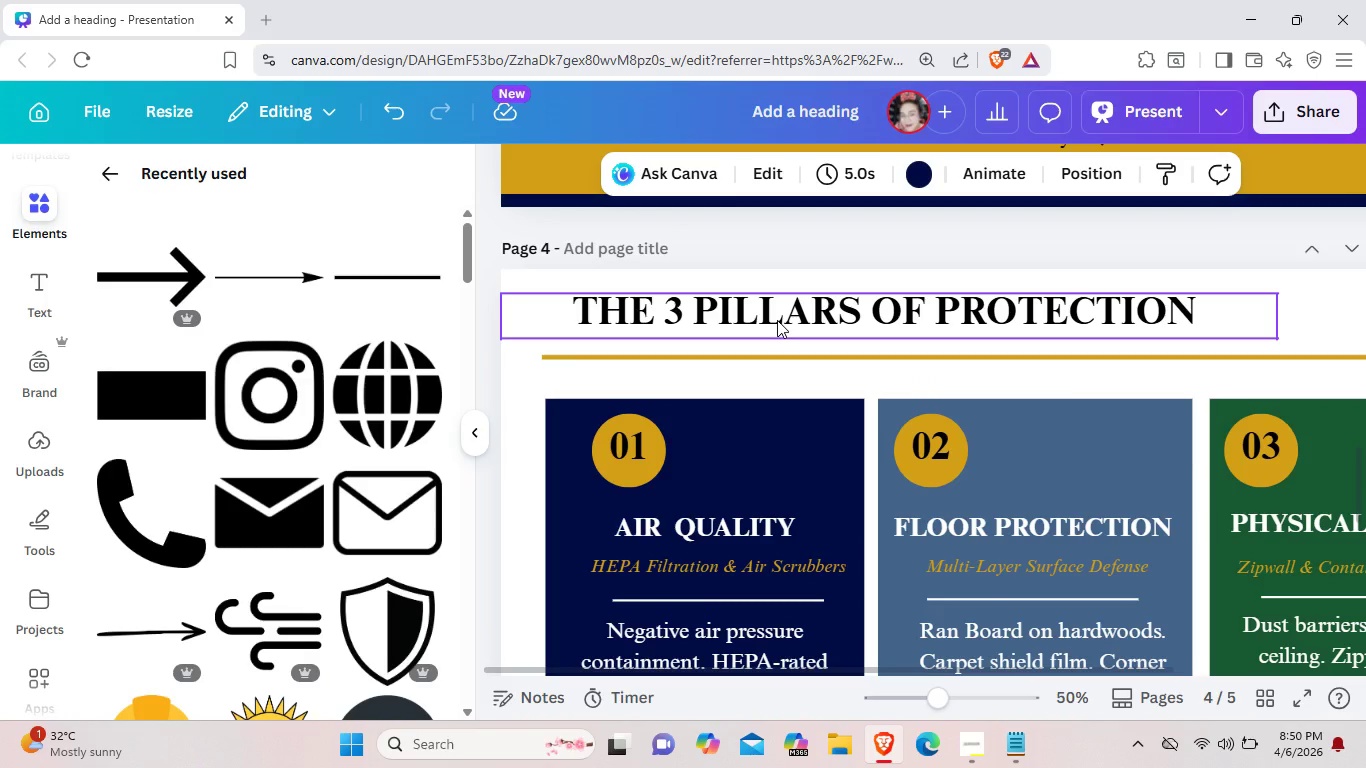 
left_click([777, 320])
 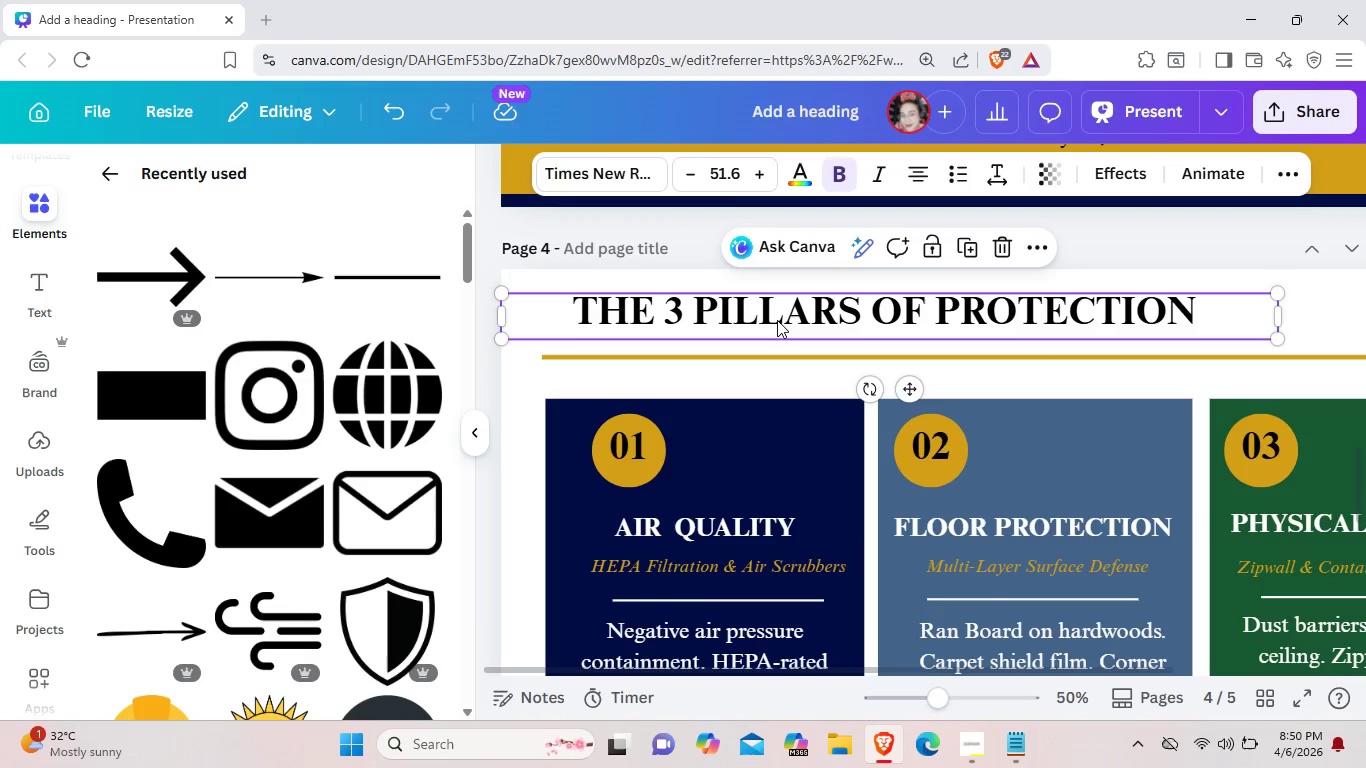 
key(Control+C)
 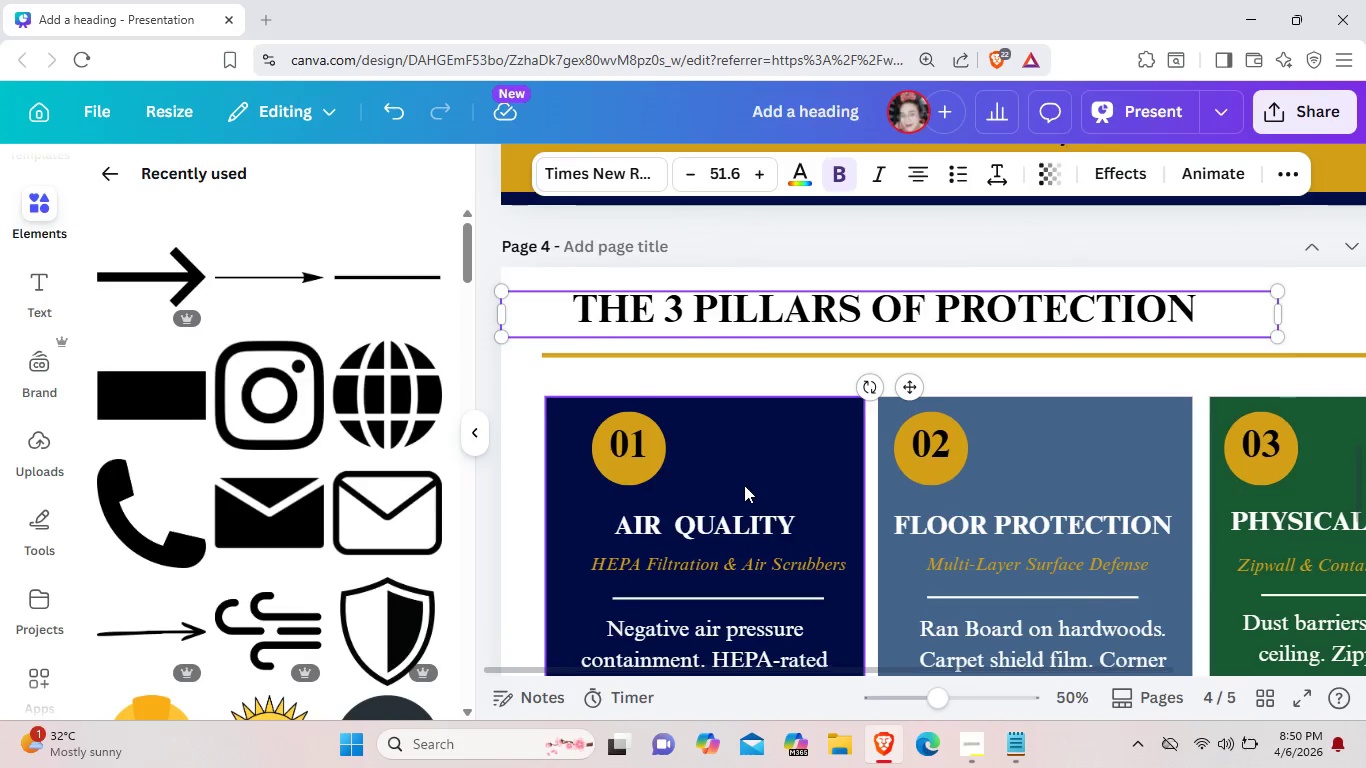 
scroll: coordinate [744, 484], scroll_direction: down, amount: 7.0
 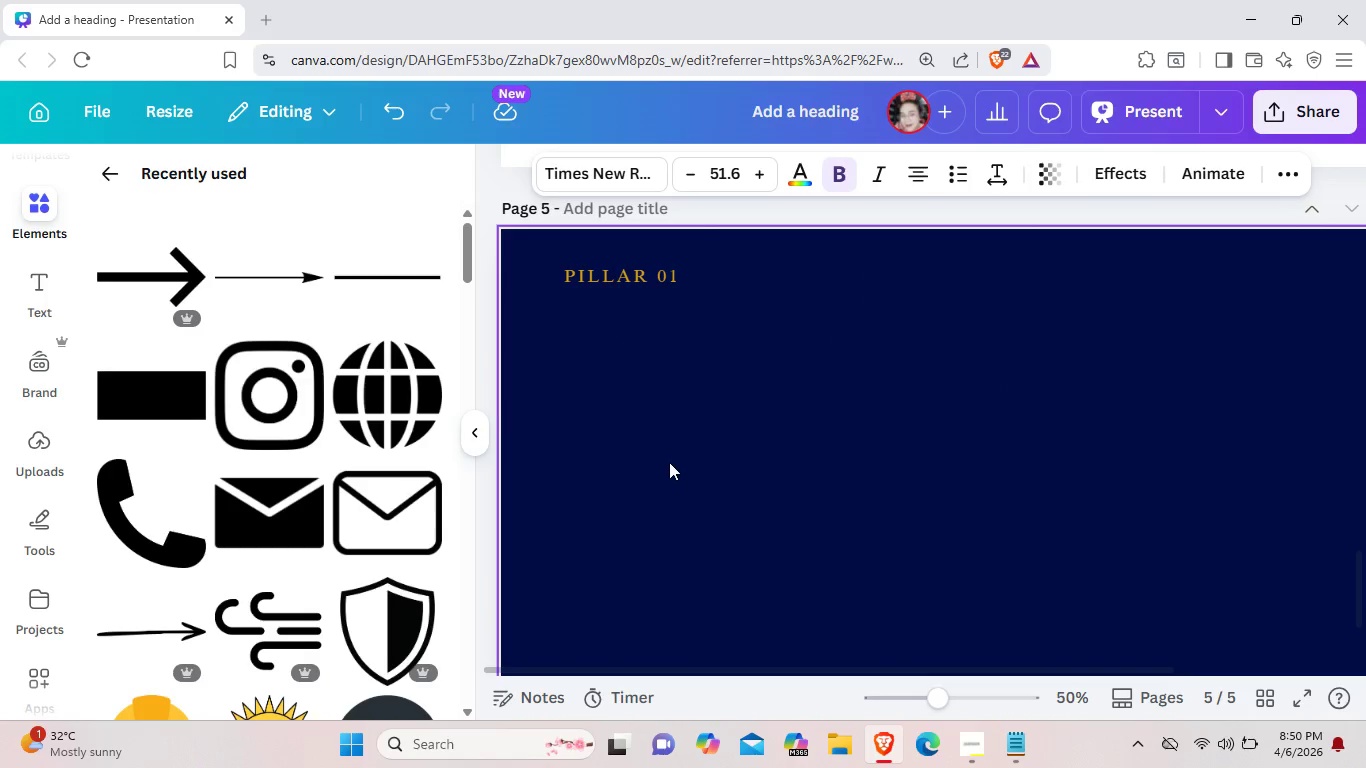 
key(Control+V)
 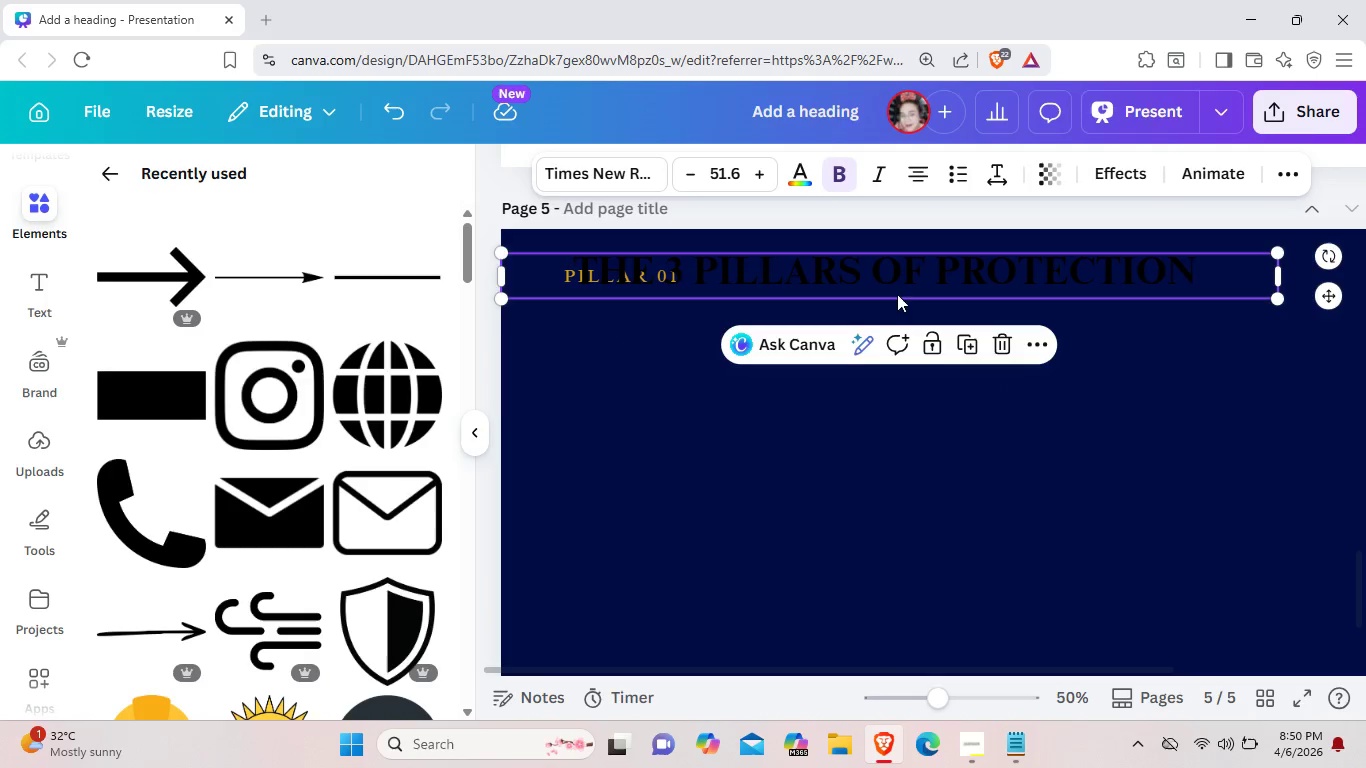 
left_click_drag(start_coordinate=[897, 289], to_coordinate=[884, 365])
 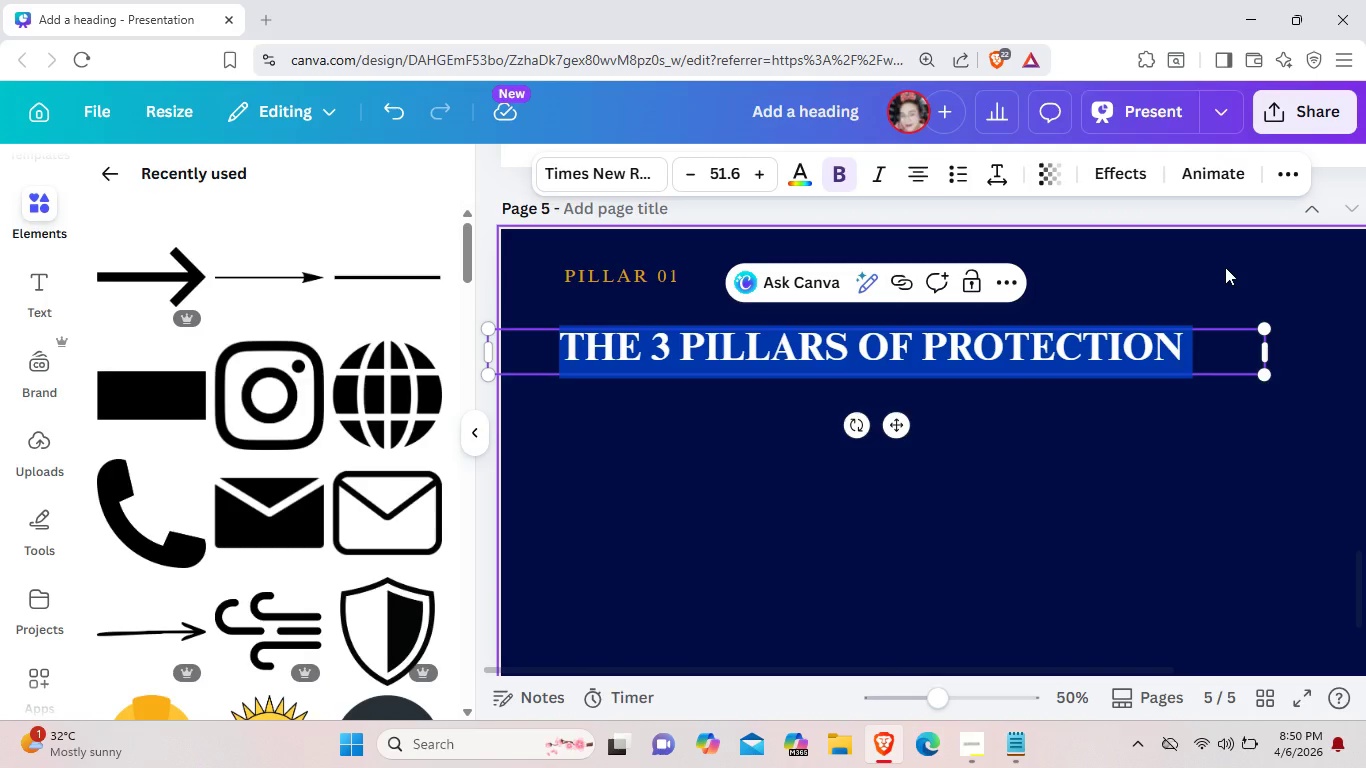 
key(Backspace)
type(aI)
key(Backspace)
key(Backspace)
type(AIR)
key(Backspace)
key(Backspace)
type(ir Quality)
 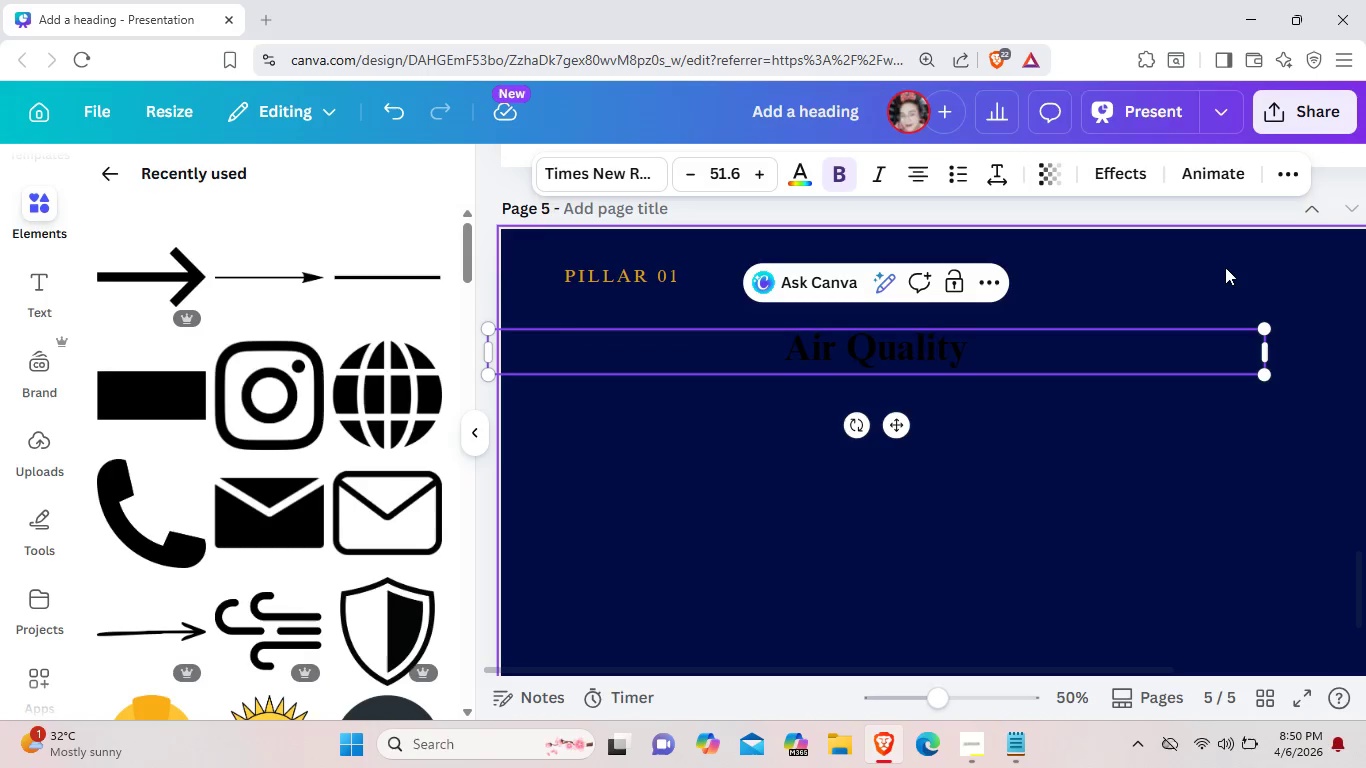 
type( & Filtar)
key(Backspace)
key(Backspace)
type(ration)
 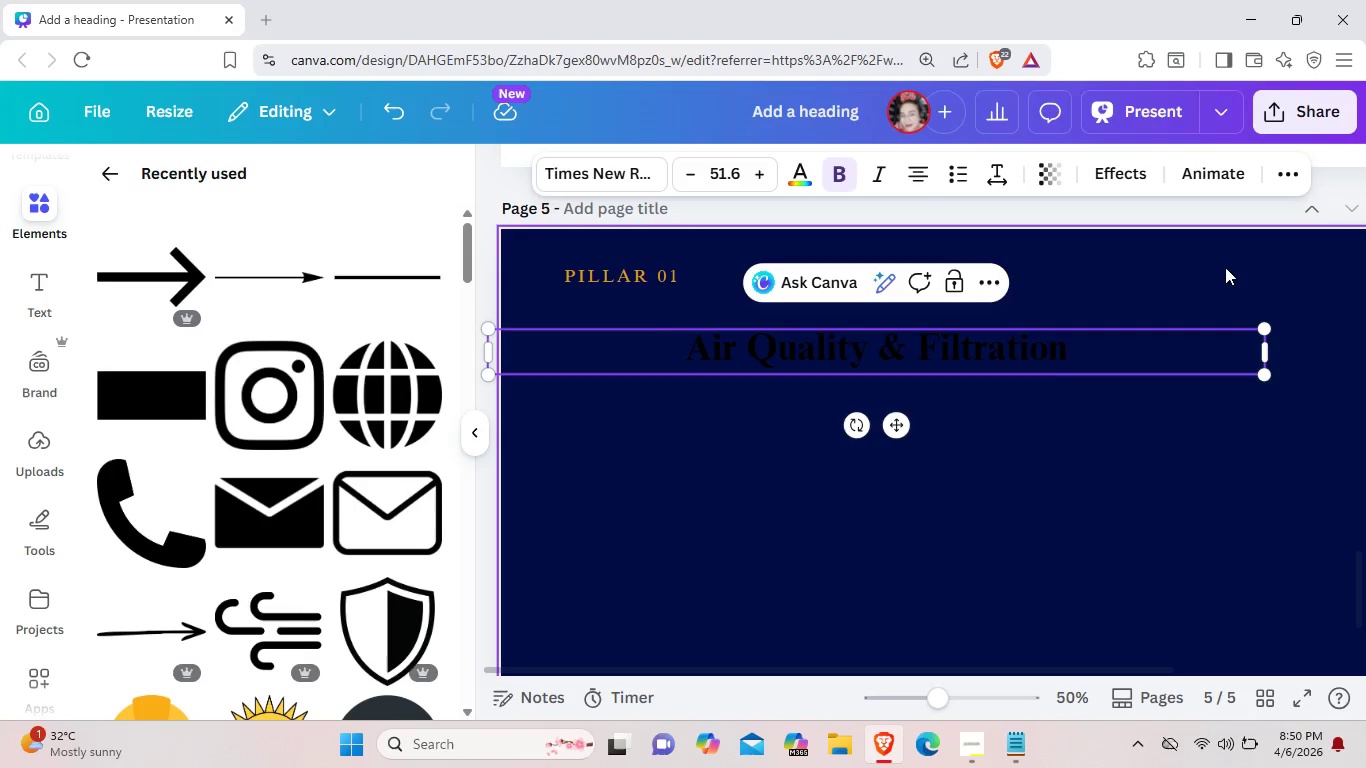 
wait(7.95)
 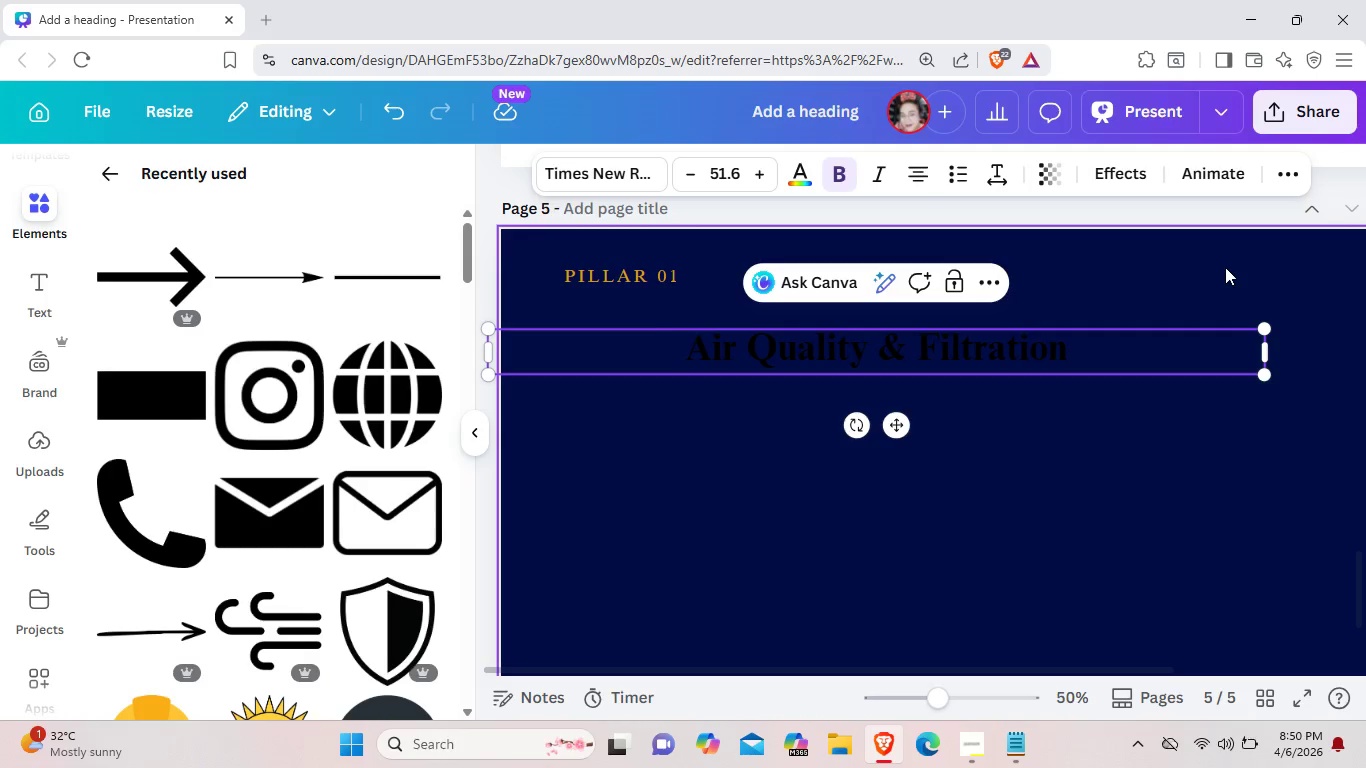 
left_click_drag(start_coordinate=[1128, 351], to_coordinate=[528, 322])
 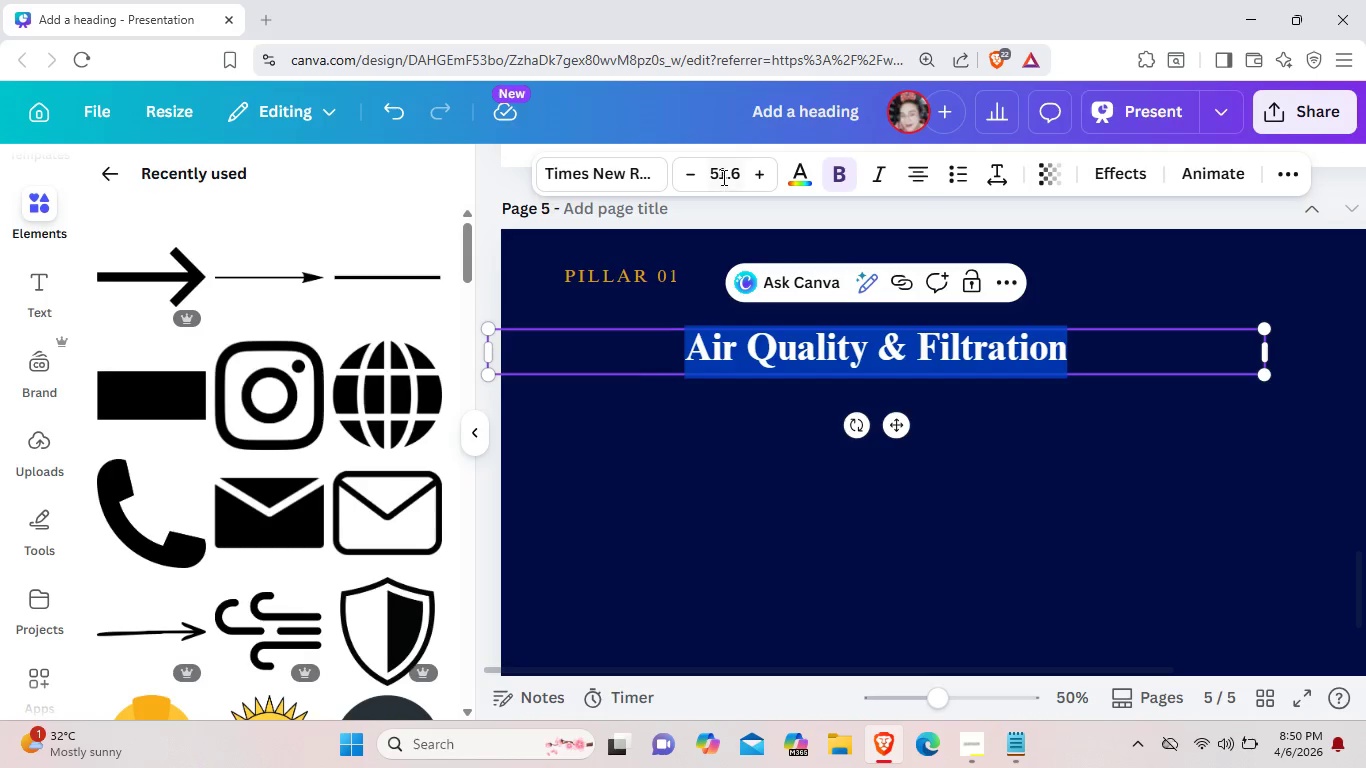 
wait(5.56)
 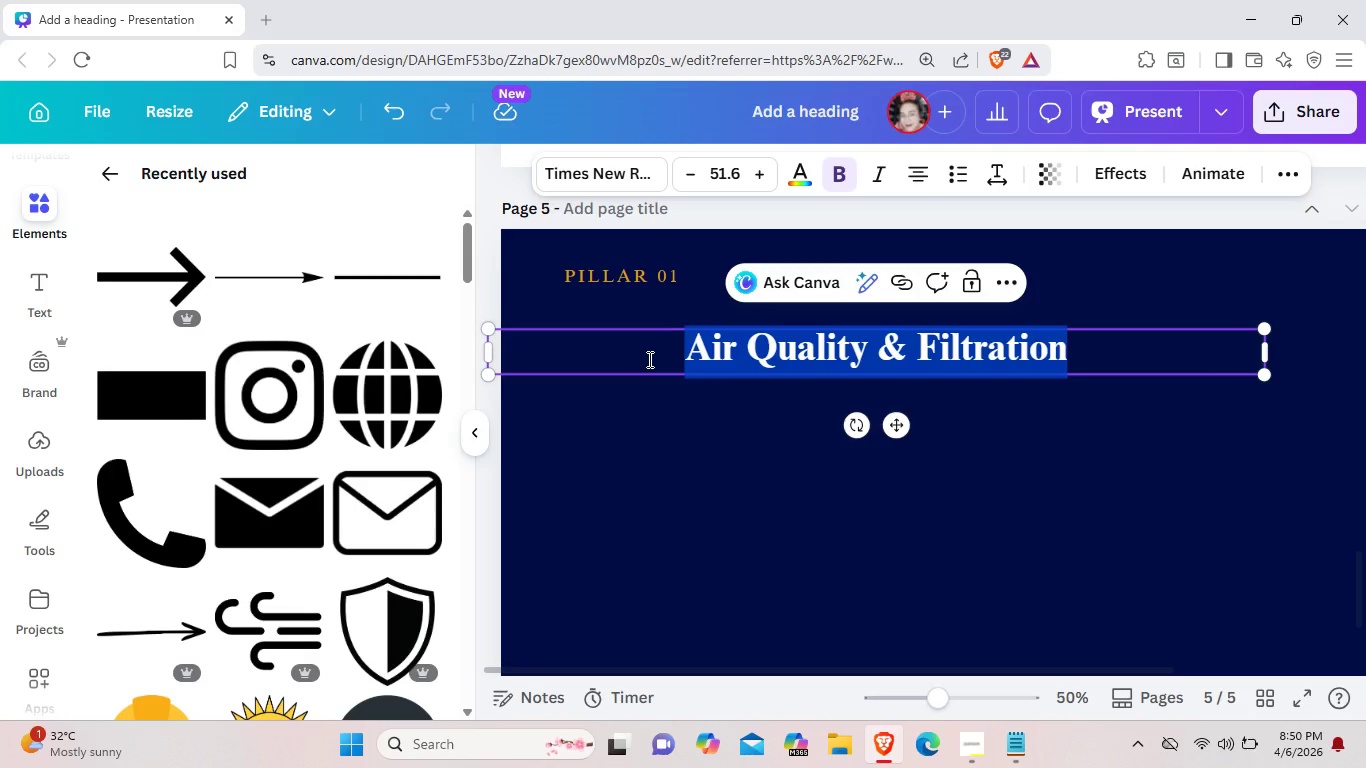 
double_click([763, 174])
 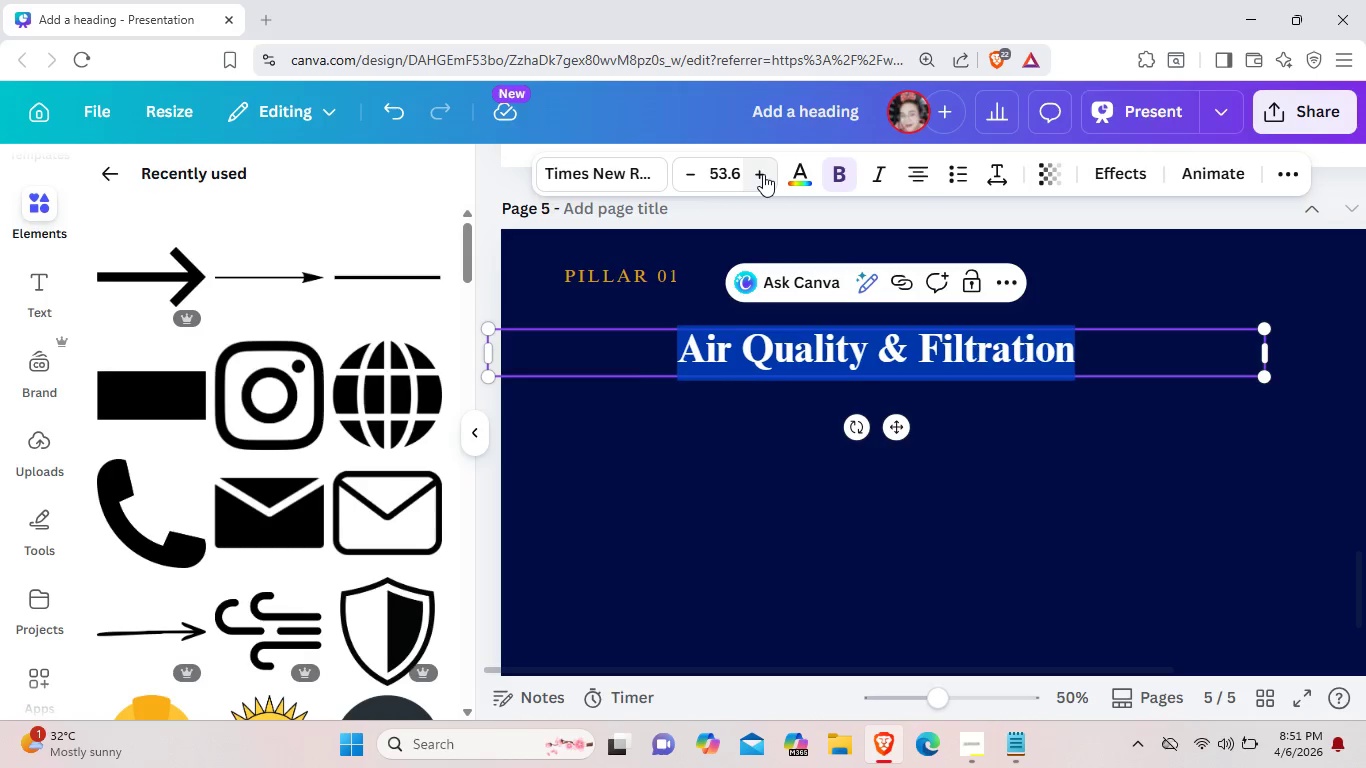 
left_click([763, 174])
 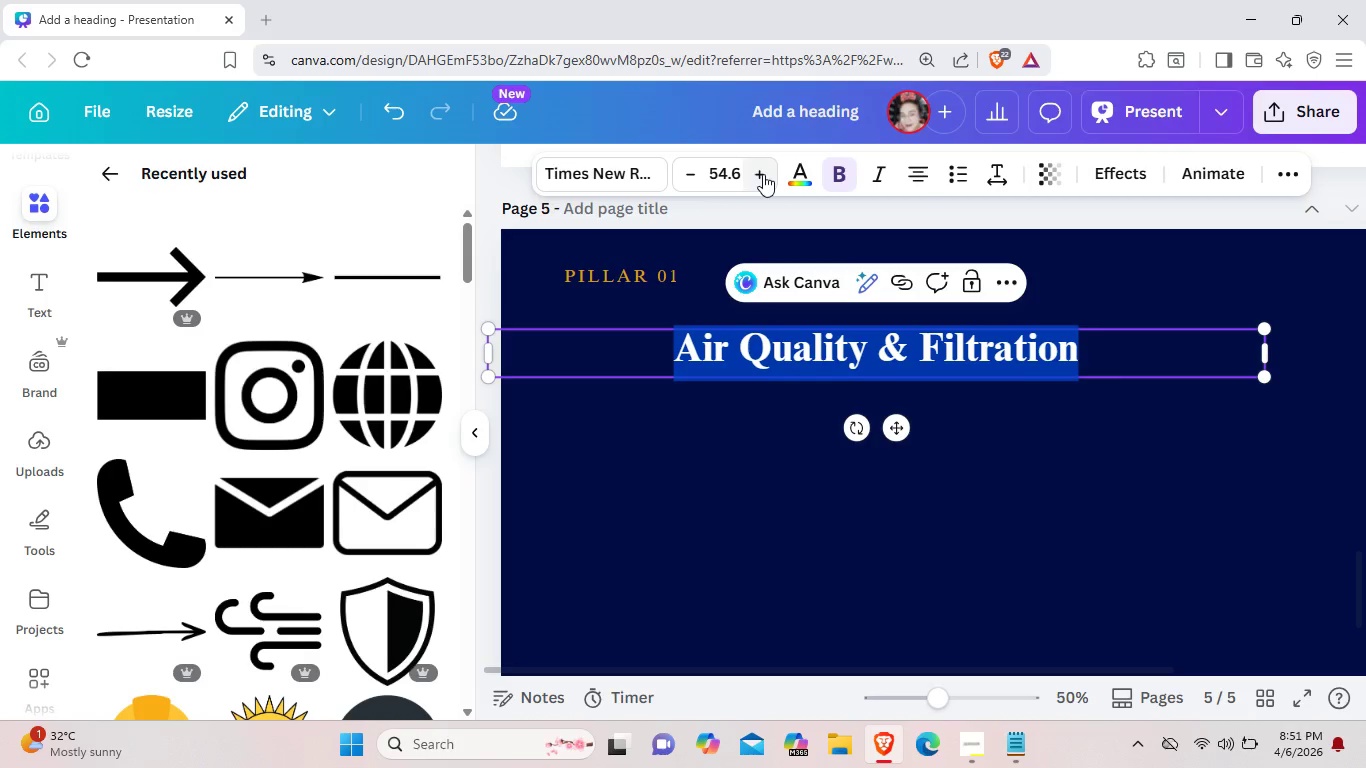 
left_click([763, 174])
 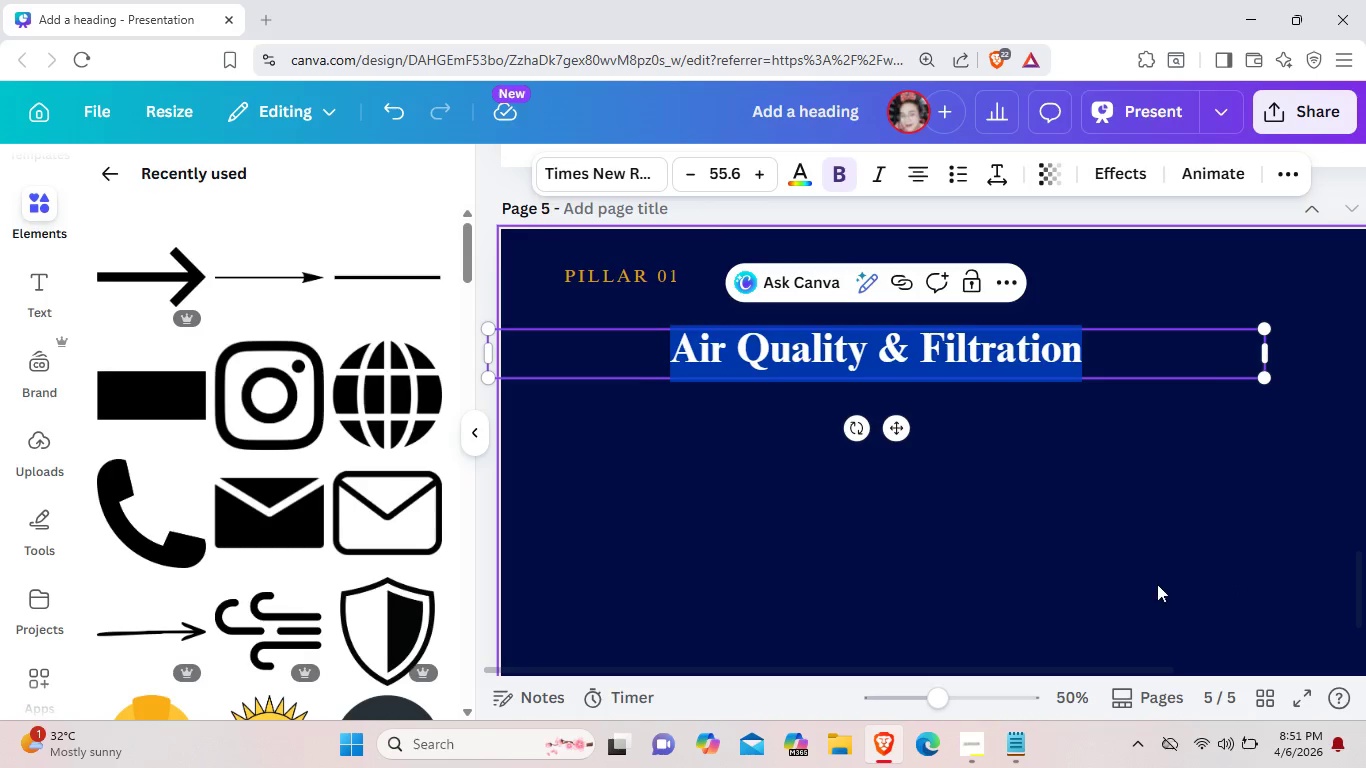 
left_click([1160, 581])
 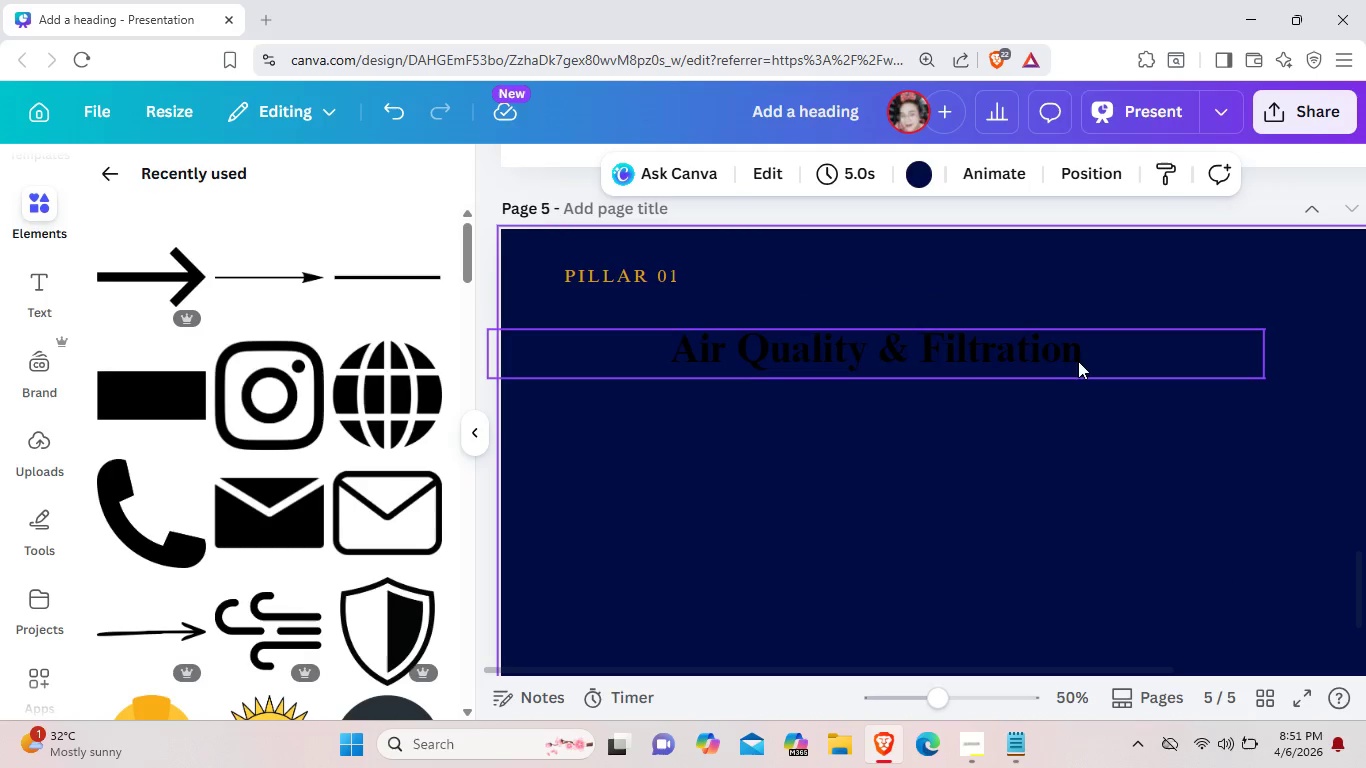 
left_click_drag(start_coordinate=[1078, 362], to_coordinate=[959, 356])
 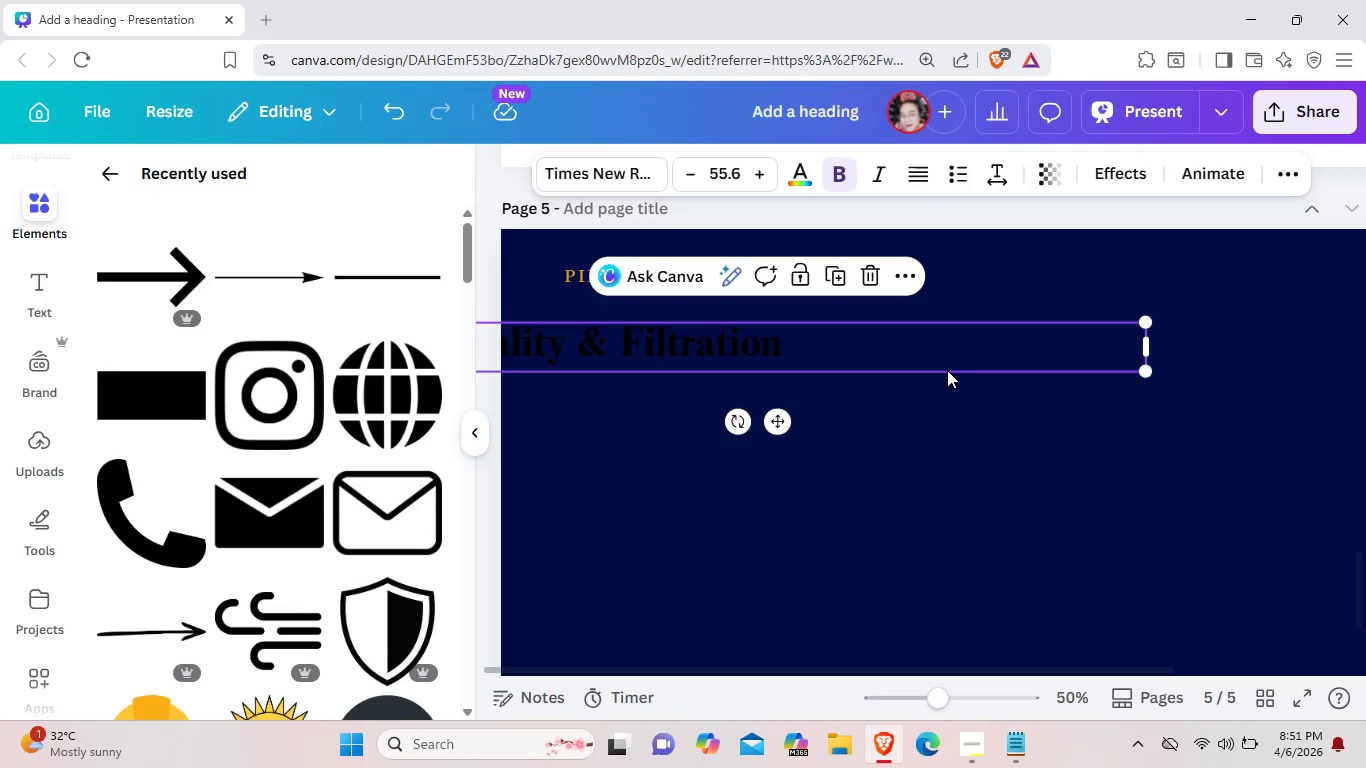 
left_click_drag(start_coordinate=[1149, 349], to_coordinate=[1232, 350])
 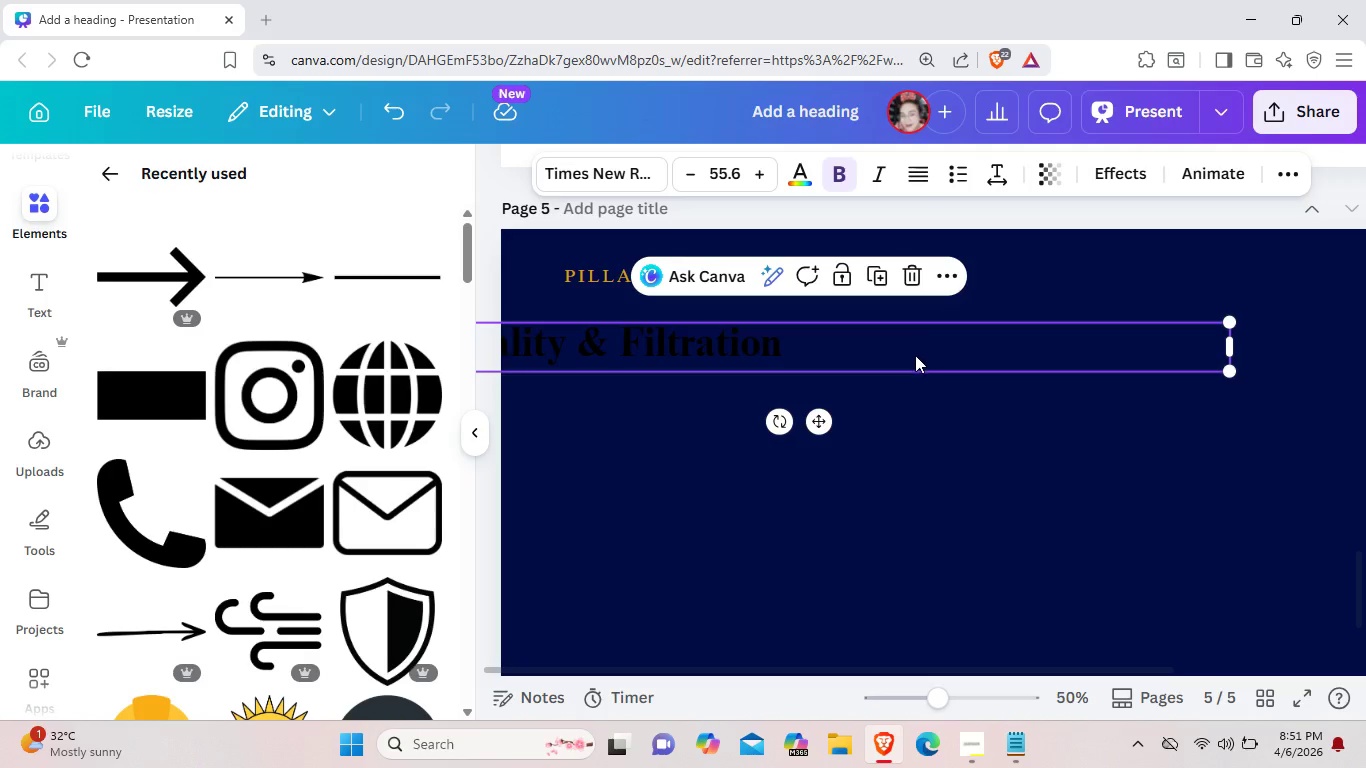 
left_click_drag(start_coordinate=[915, 355], to_coordinate=[1082, 351])
 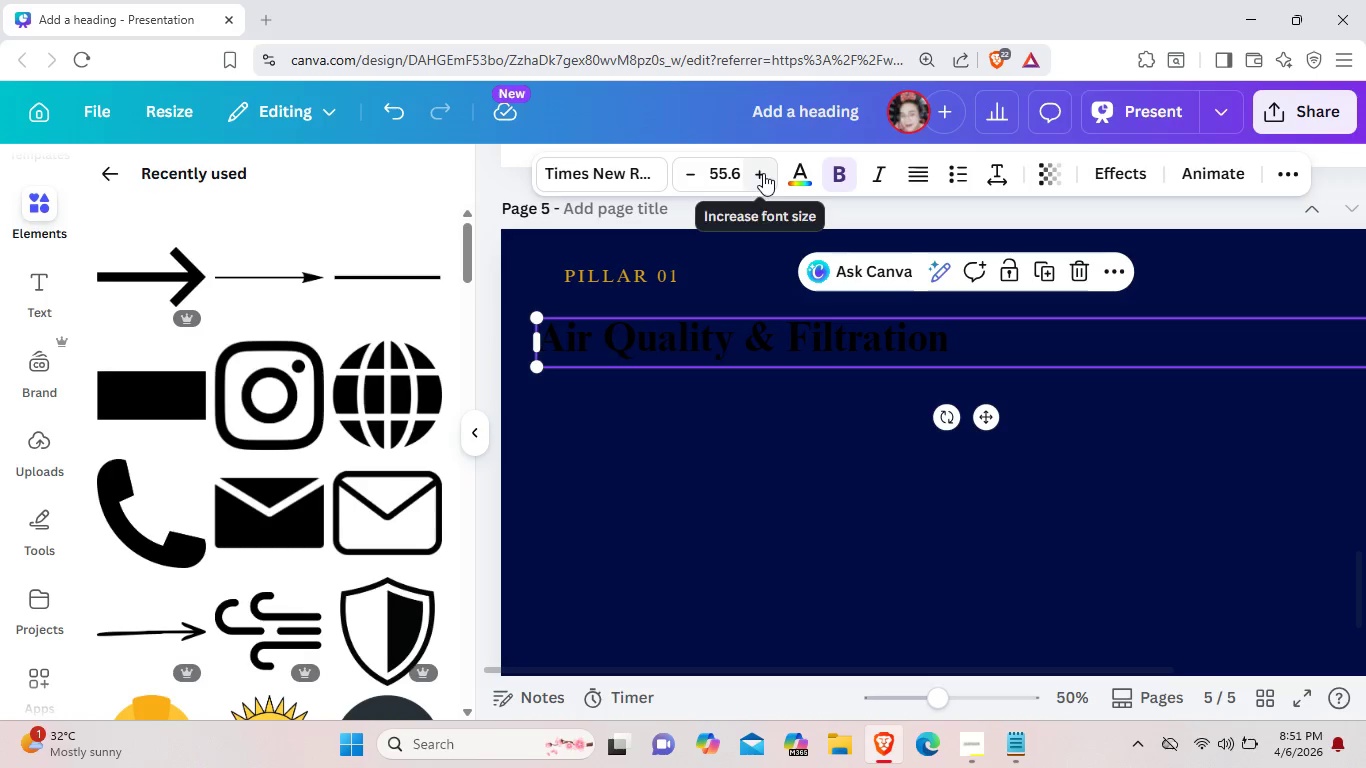 
double_click([763, 173])
 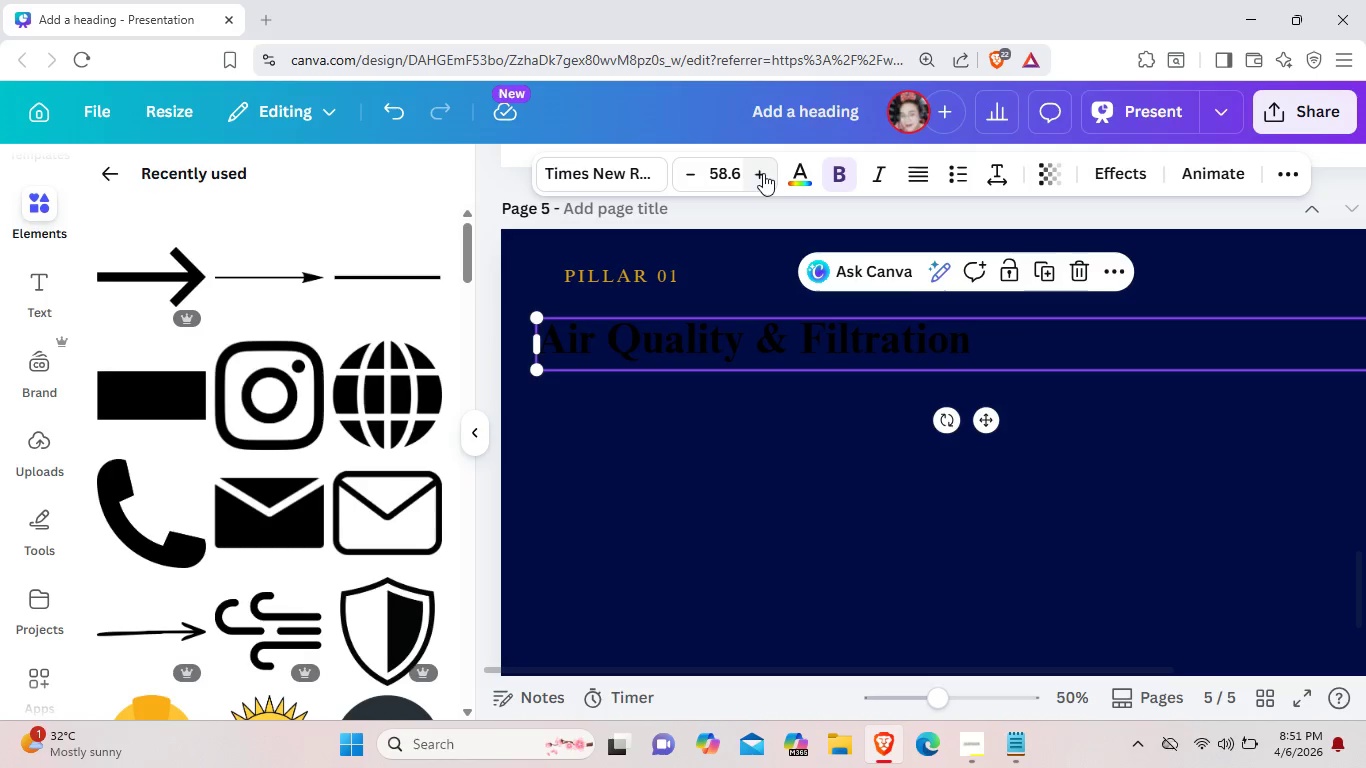 
double_click([763, 173])
 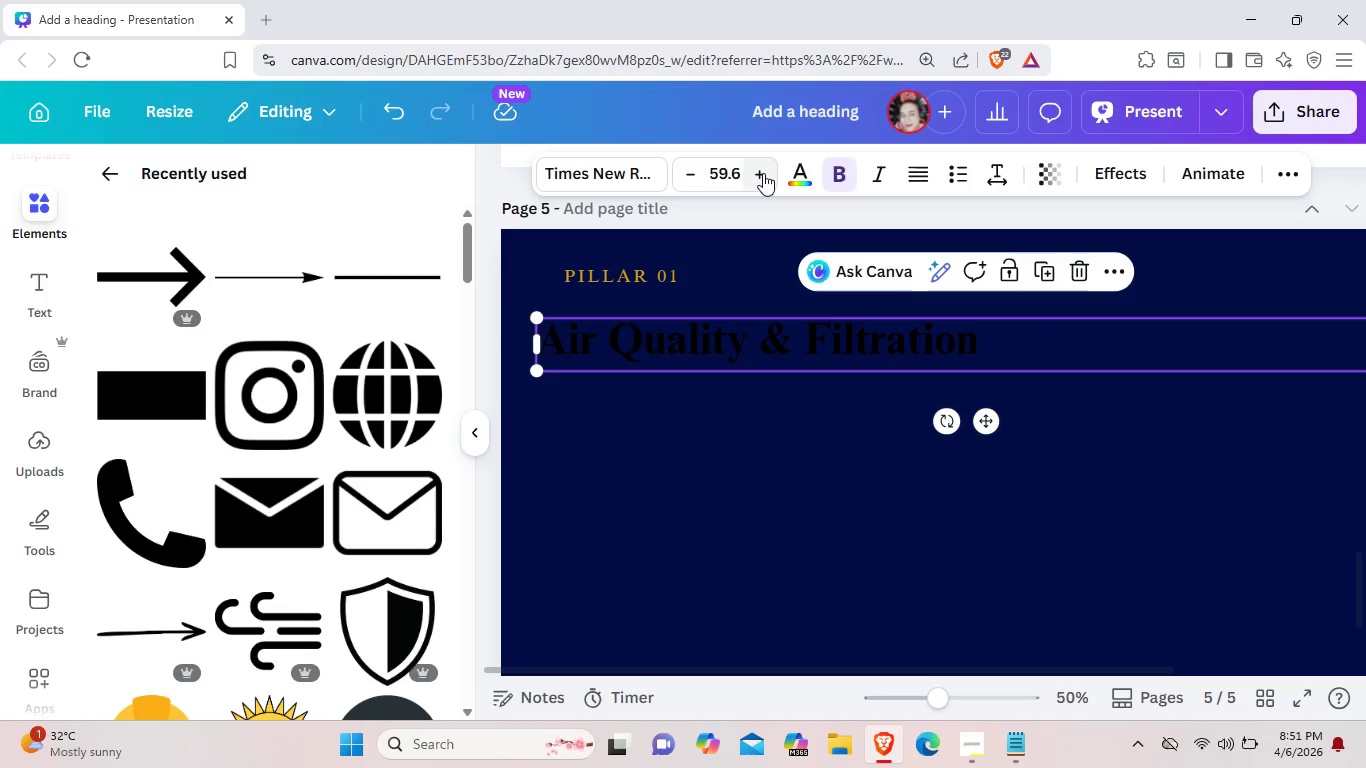 
left_click([763, 173])
 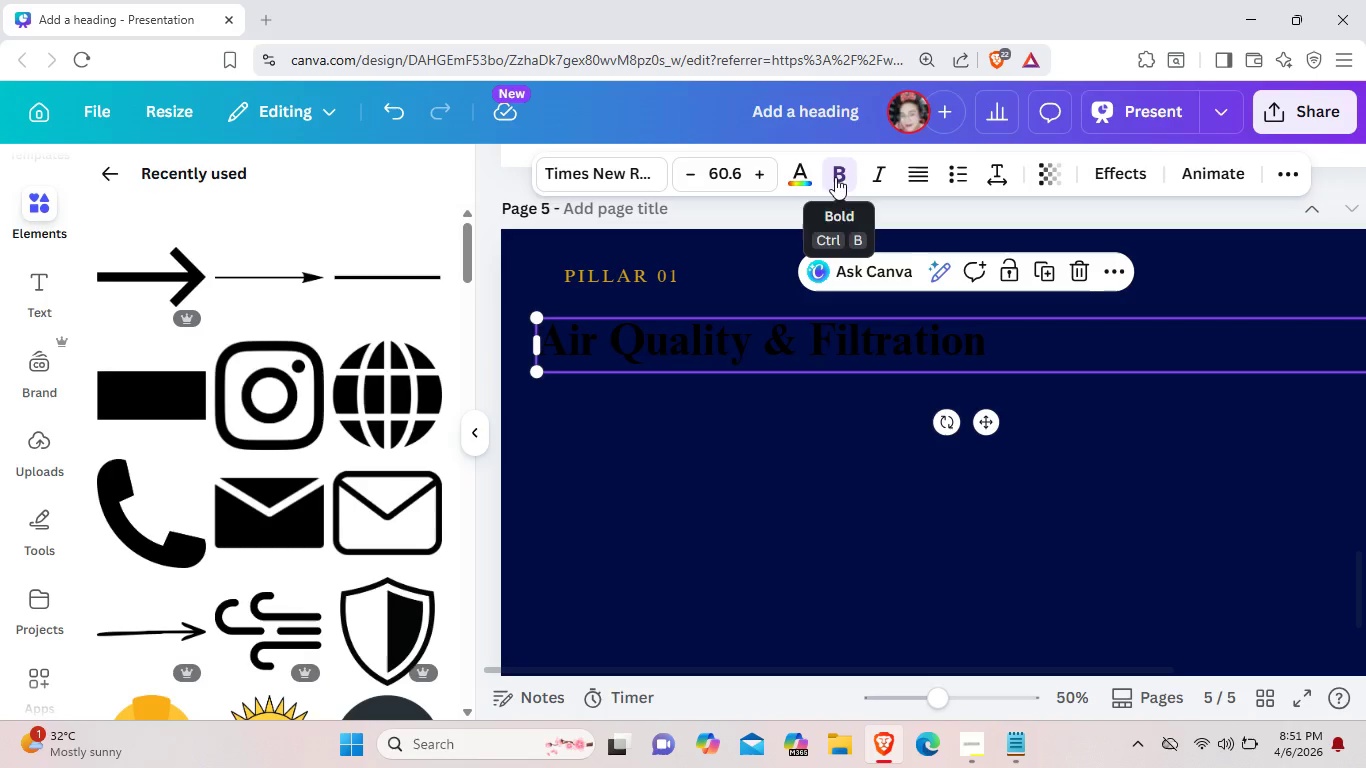 
left_click([794, 177])
 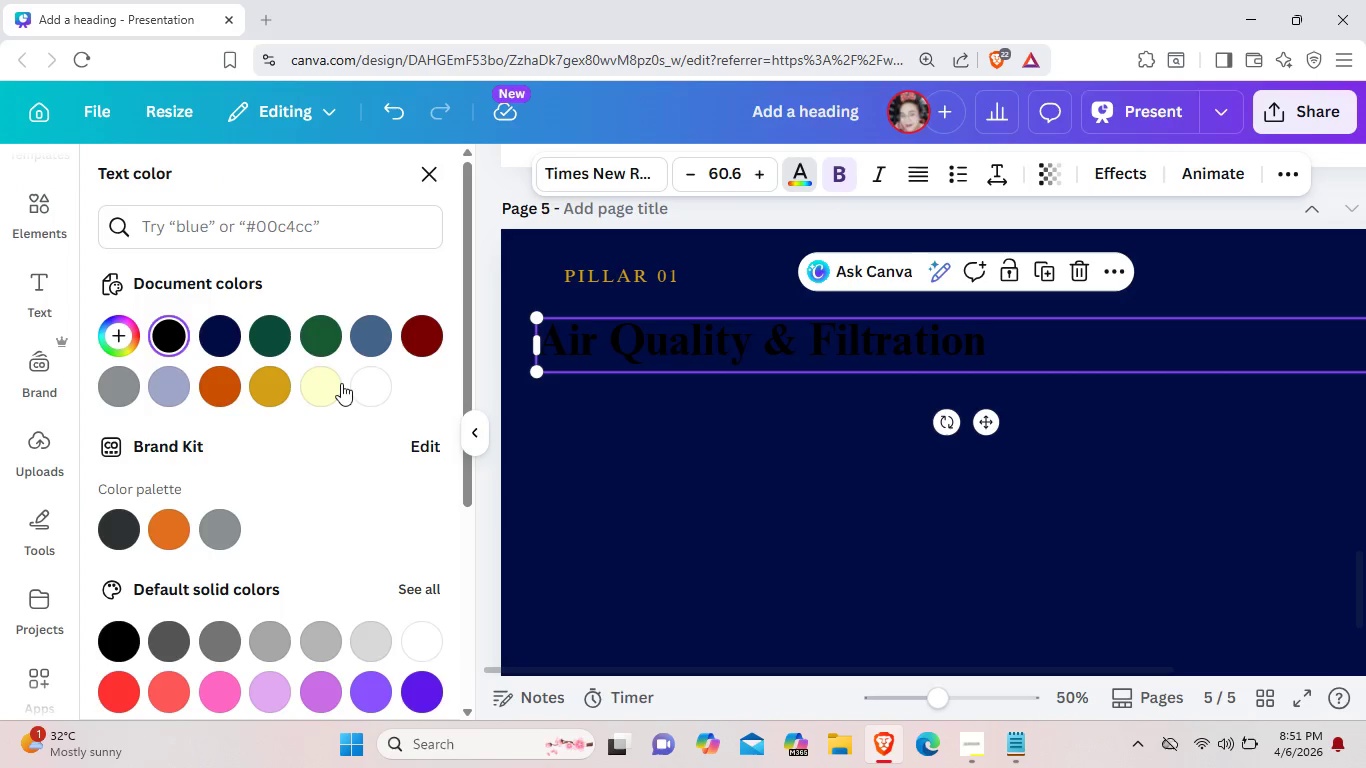 
left_click([371, 386])
 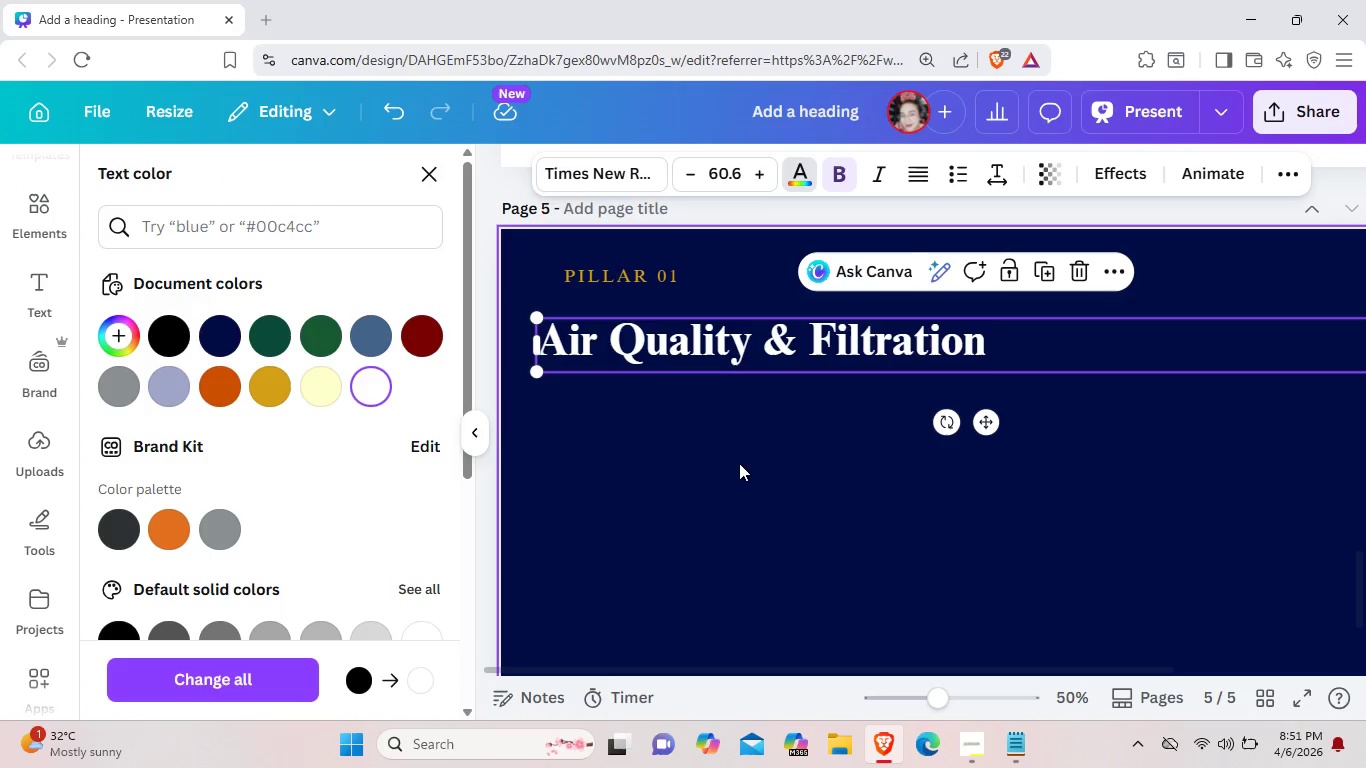 
left_click([739, 463])
 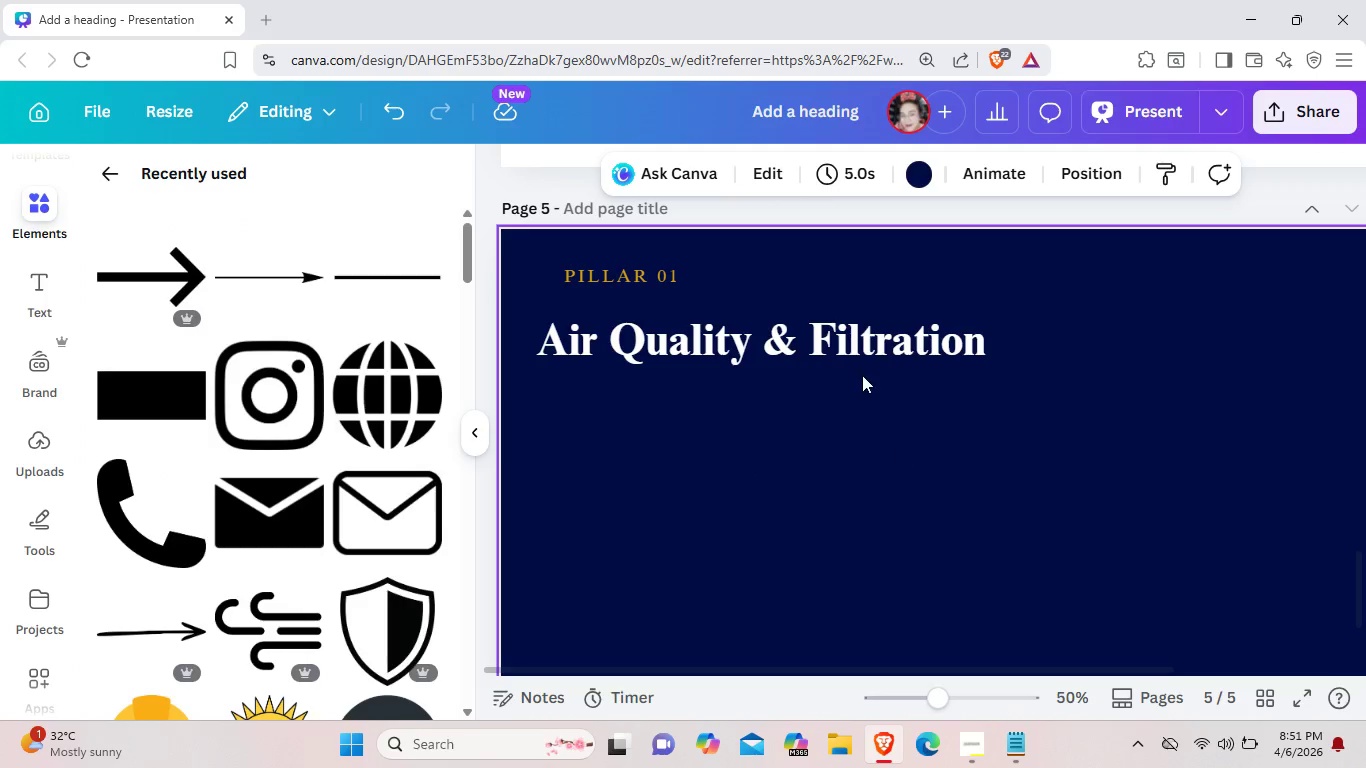 
double_click([767, 344])
 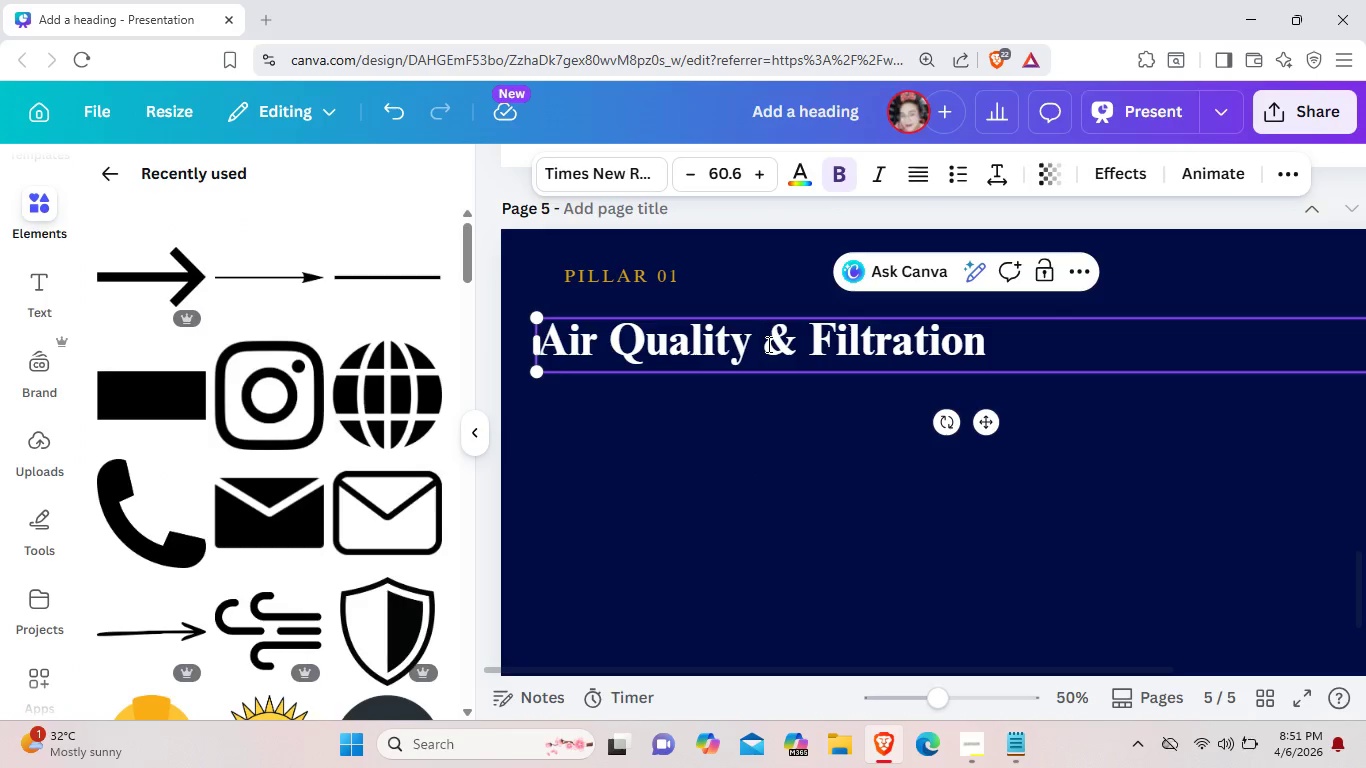 
key(Enter)
 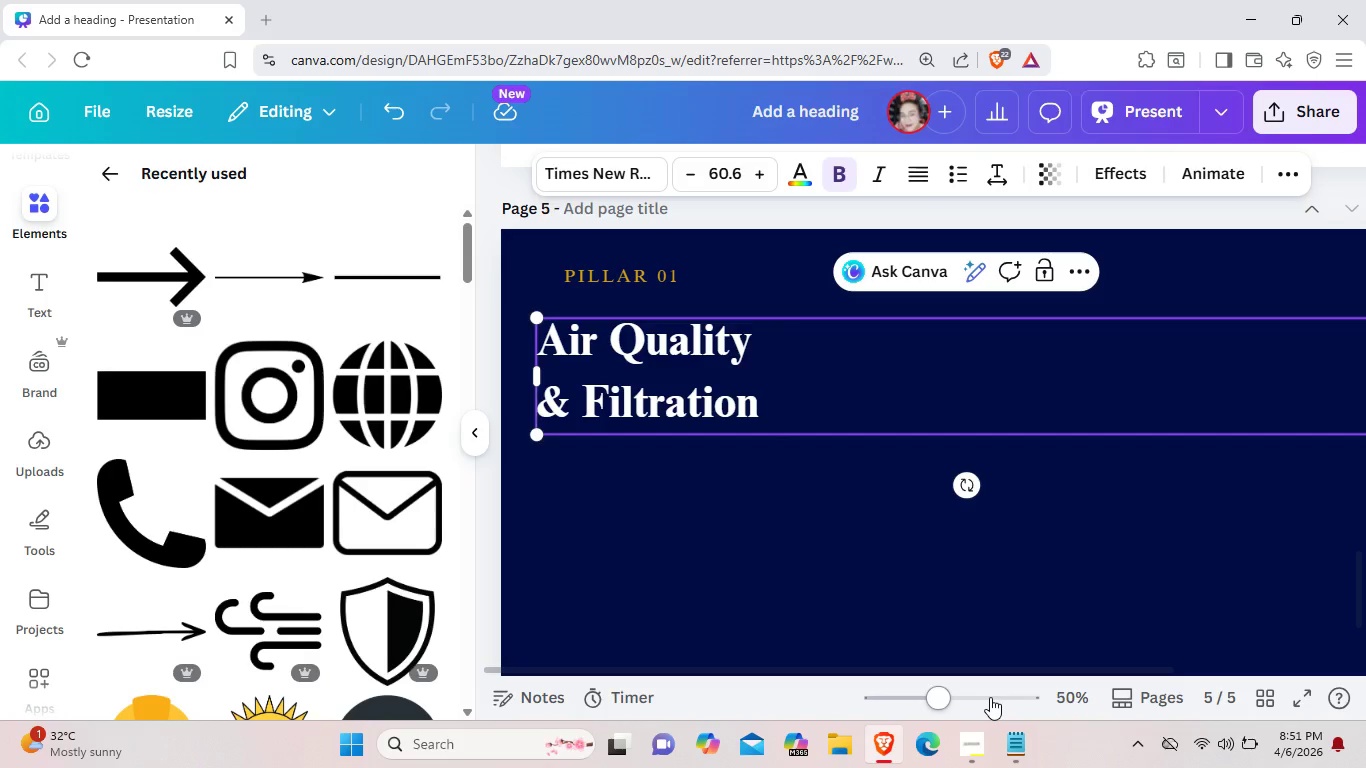 
left_click([892, 702])
 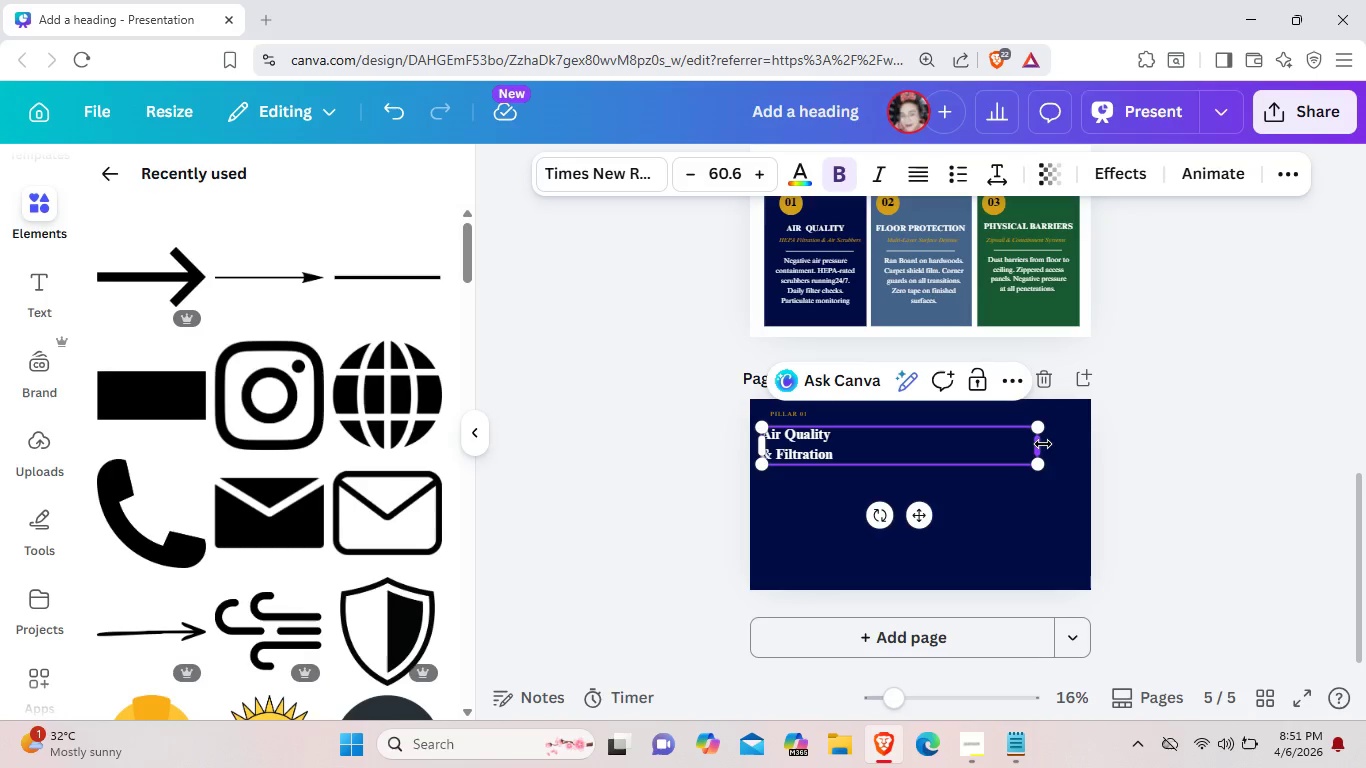 
left_click_drag(start_coordinate=[1043, 444], to_coordinate=[845, 446])
 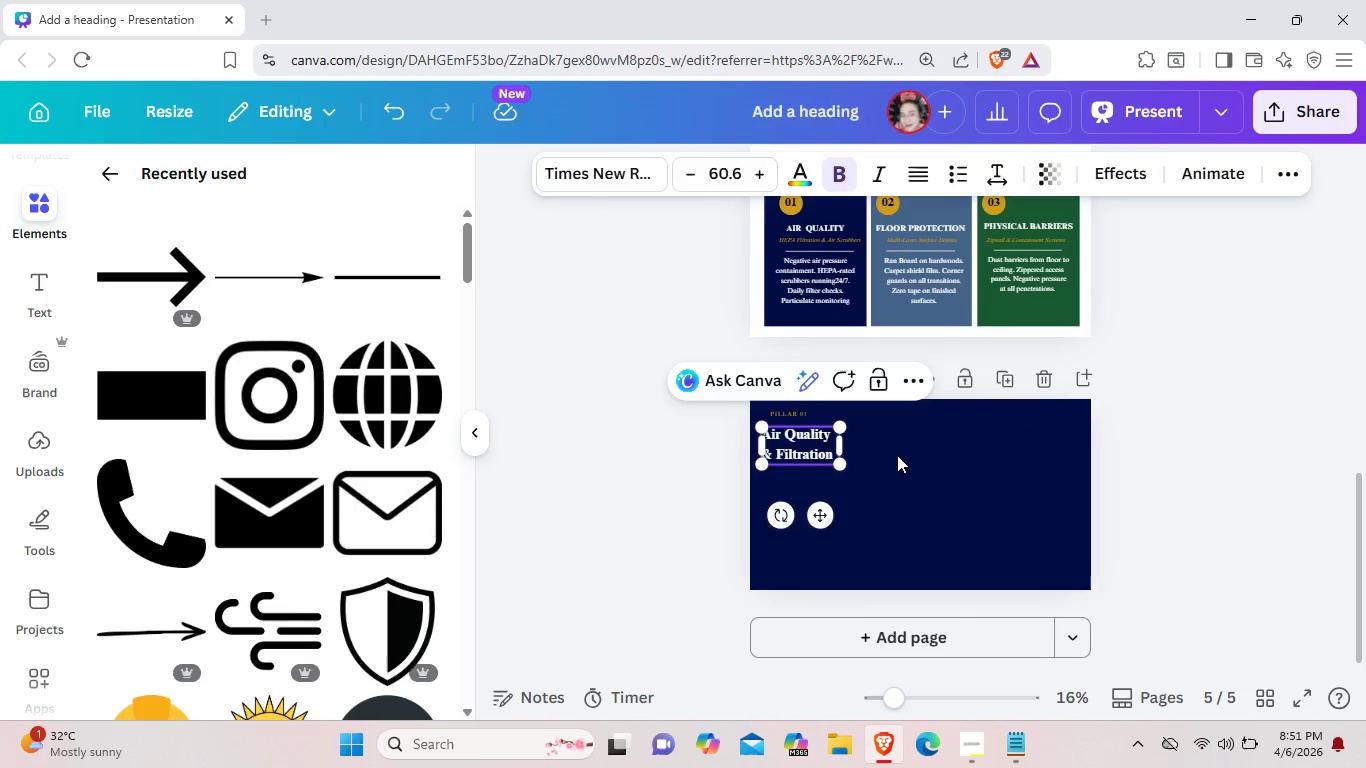 
left_click([897, 455])
 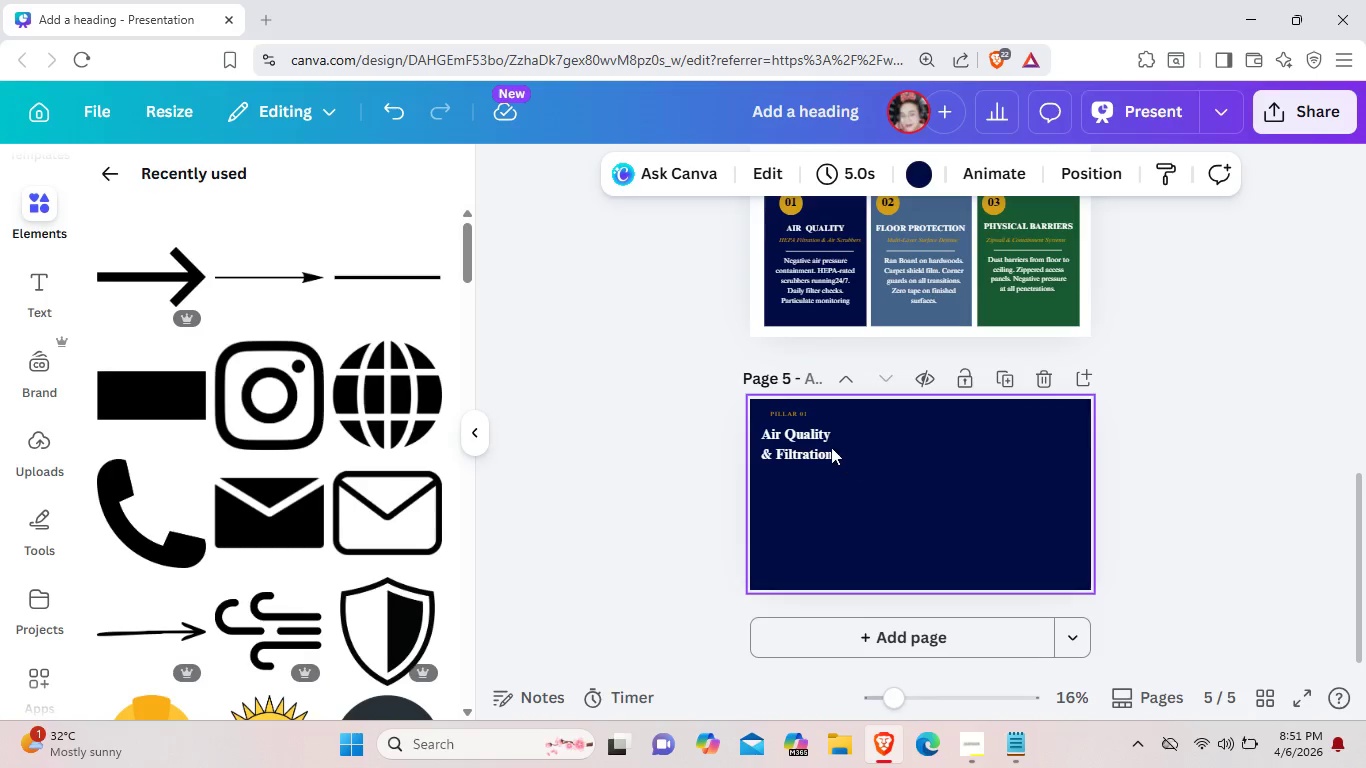 
left_click([827, 447])
 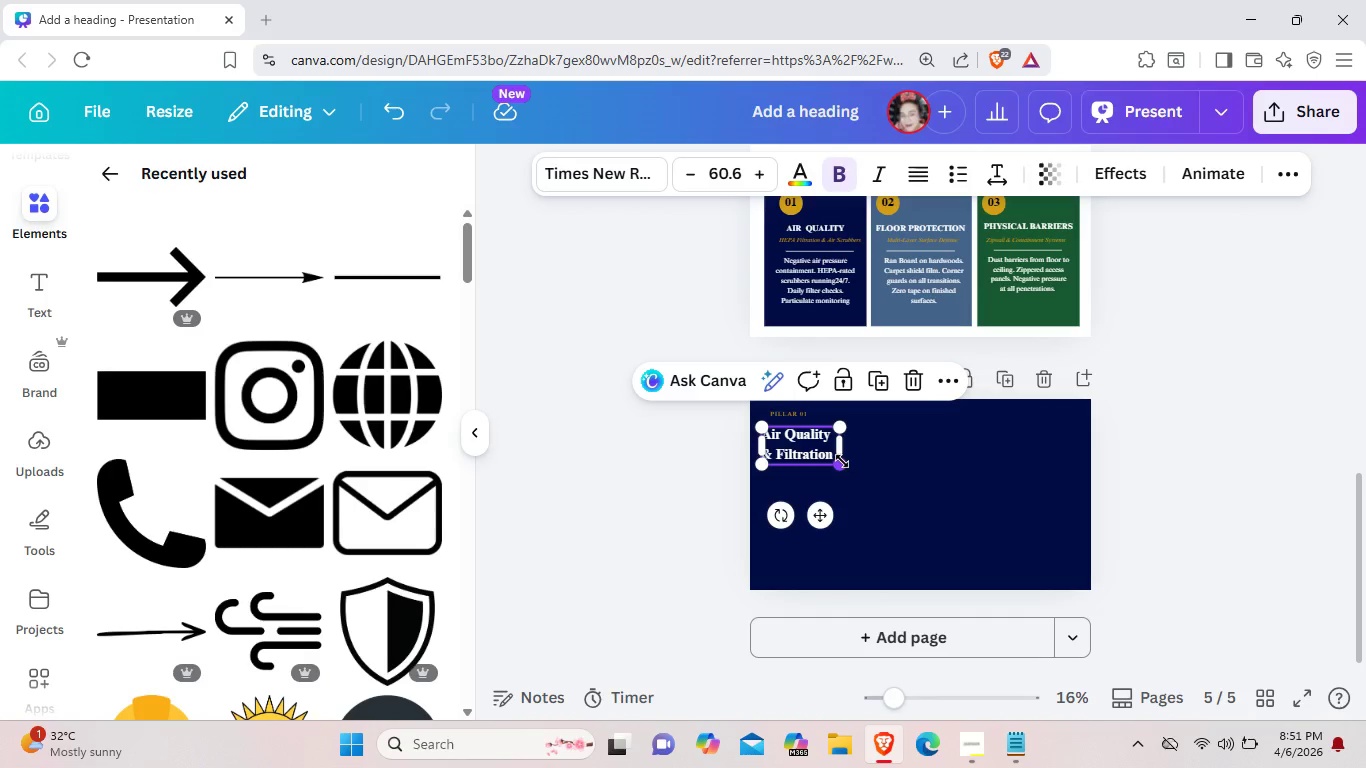 
left_click_drag(start_coordinate=[835, 458], to_coordinate=[850, 467])
 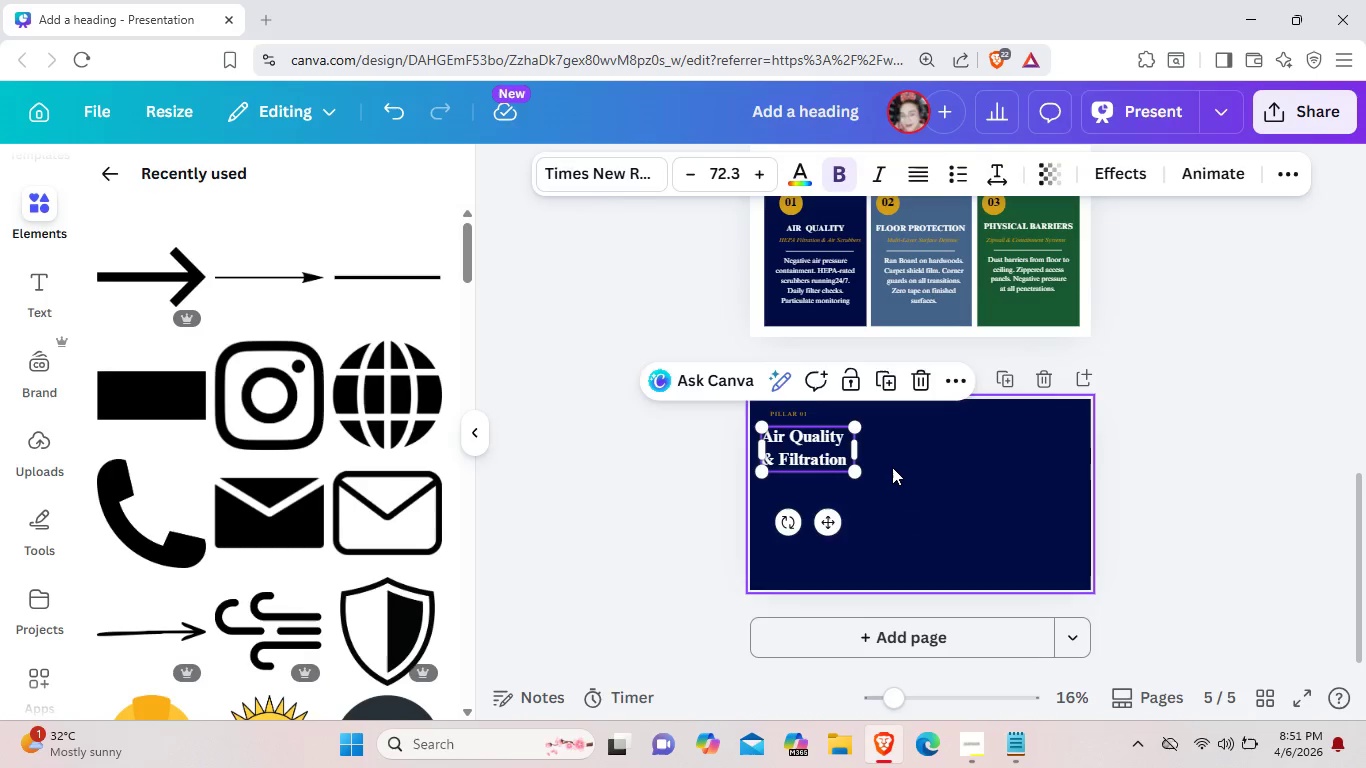 
left_click([892, 467])
 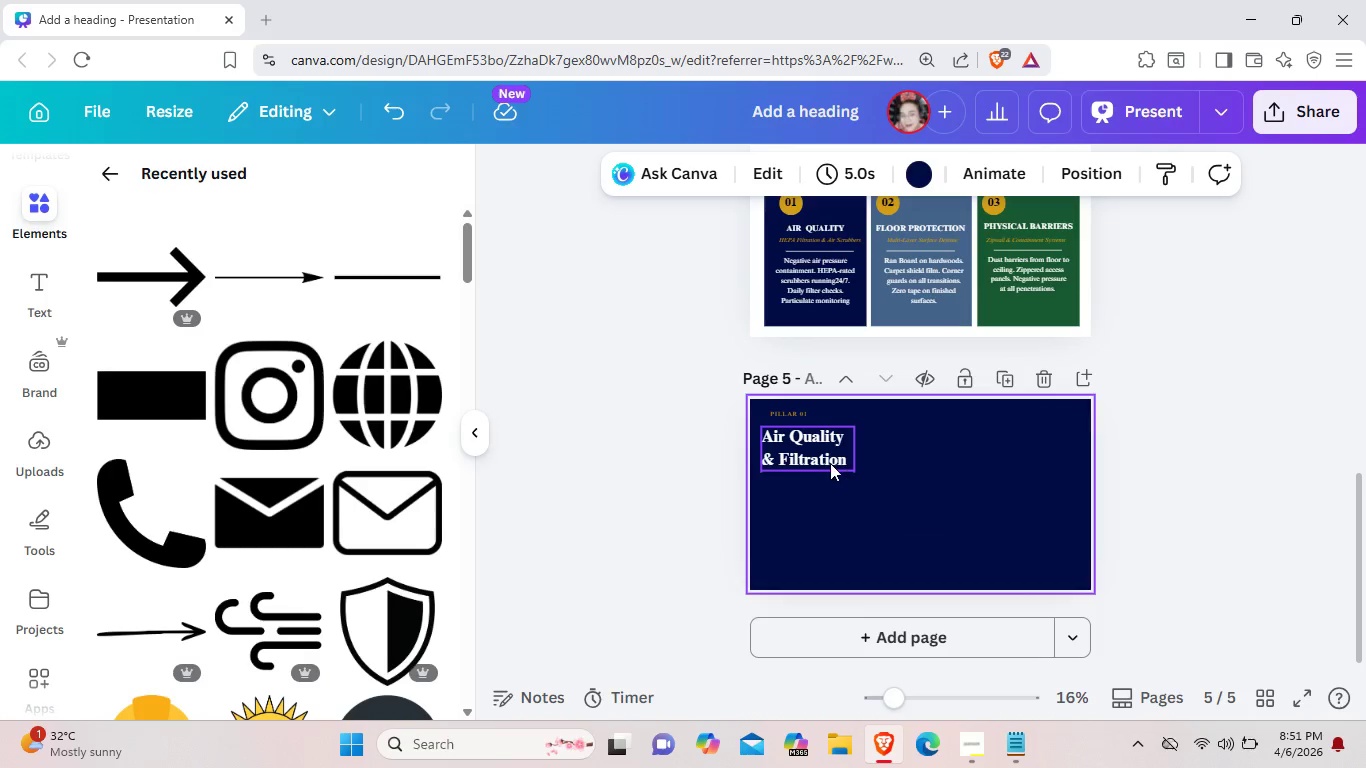 
left_click_drag(start_coordinate=[830, 463], to_coordinate=[837, 463])
 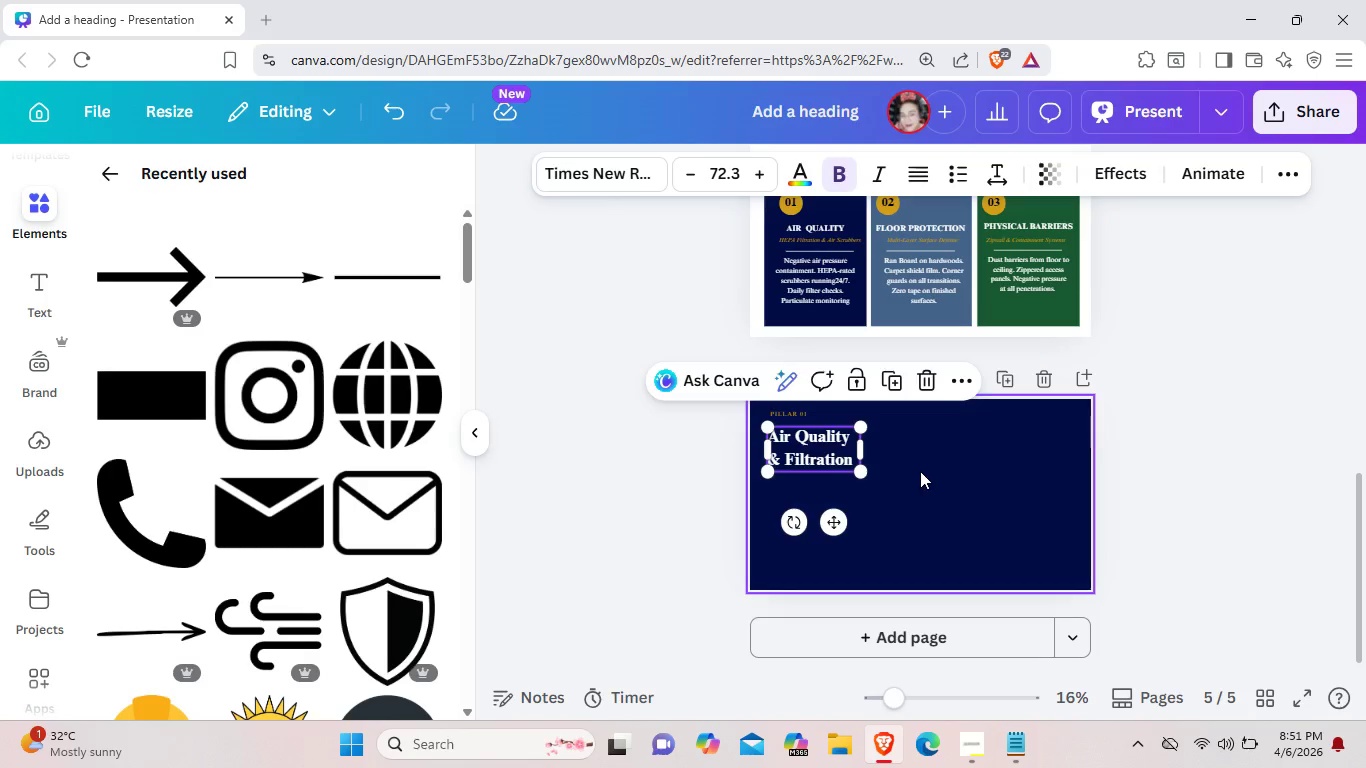 
left_click([920, 471])
 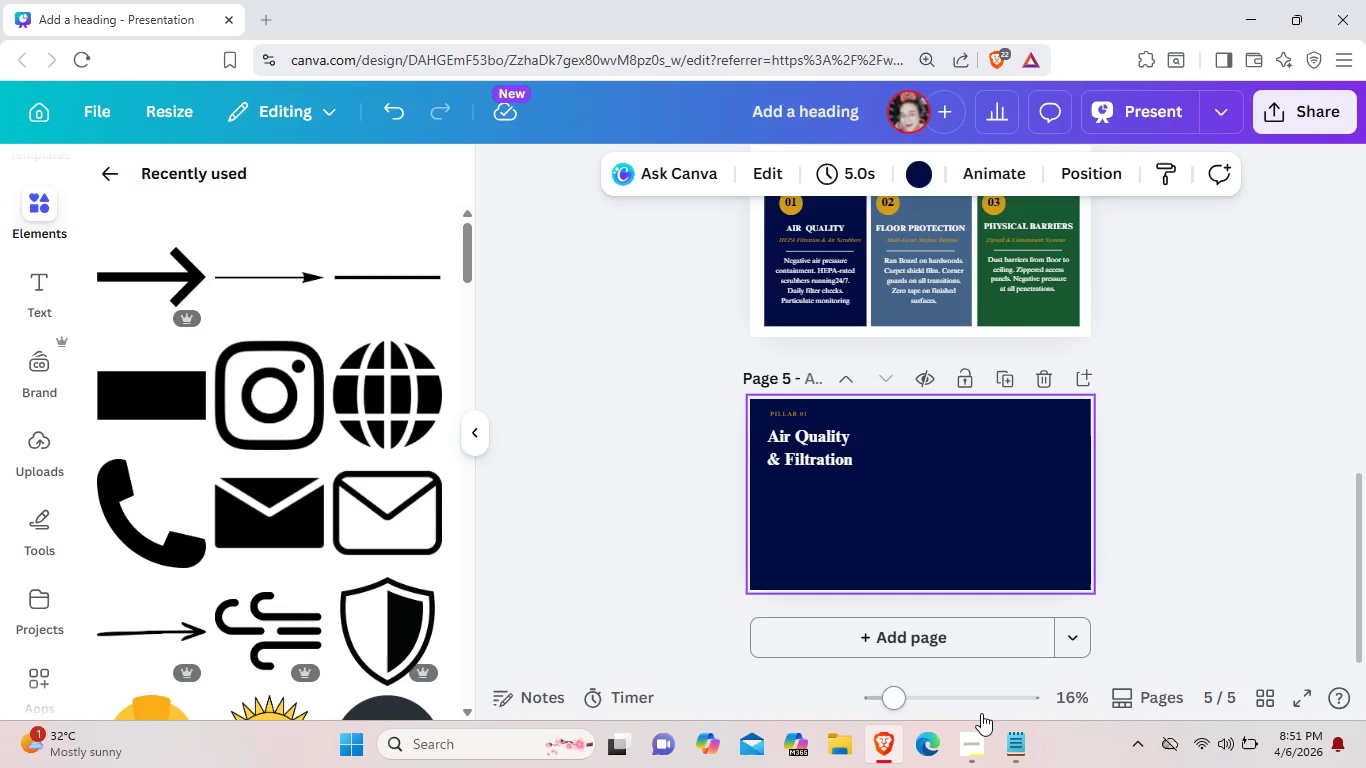 
left_click([942, 700])
 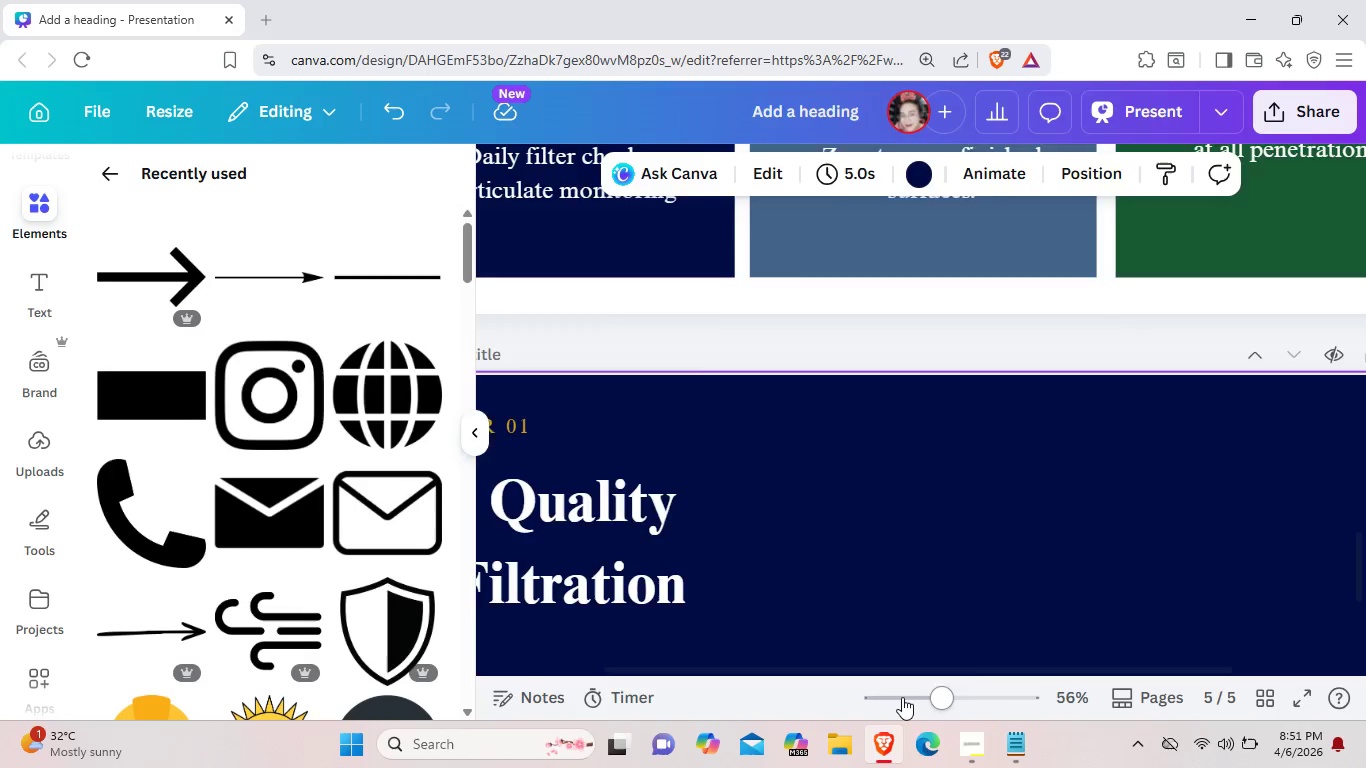 
left_click([902, 697])
 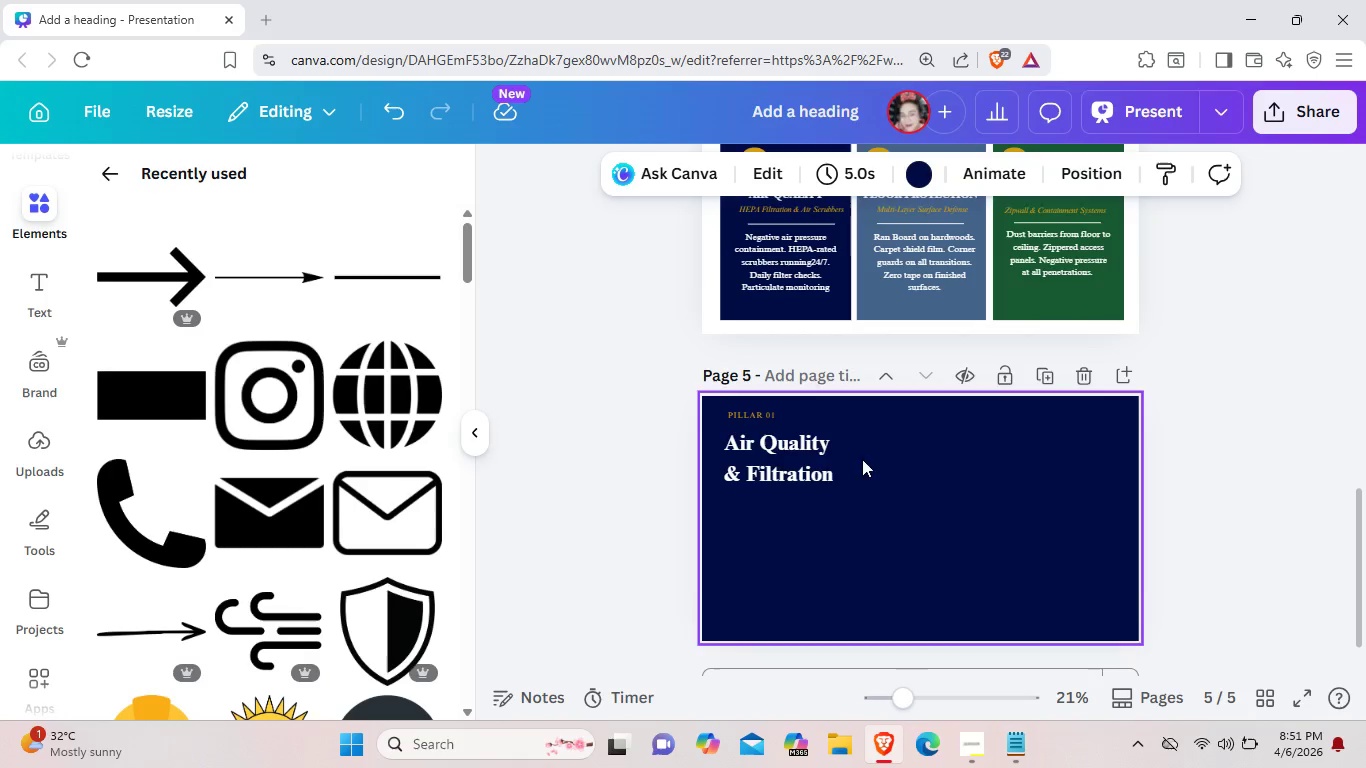 
left_click([821, 468])
 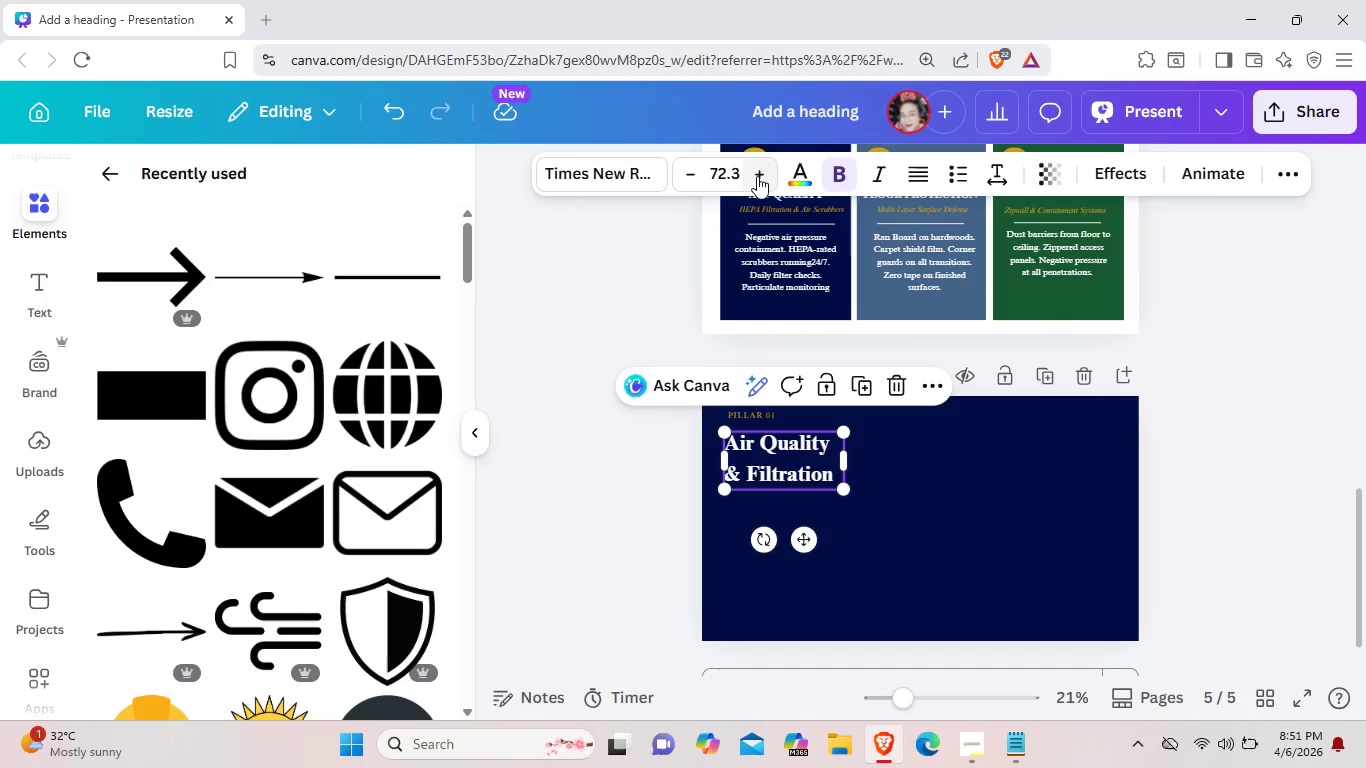 
left_click([757, 176])
 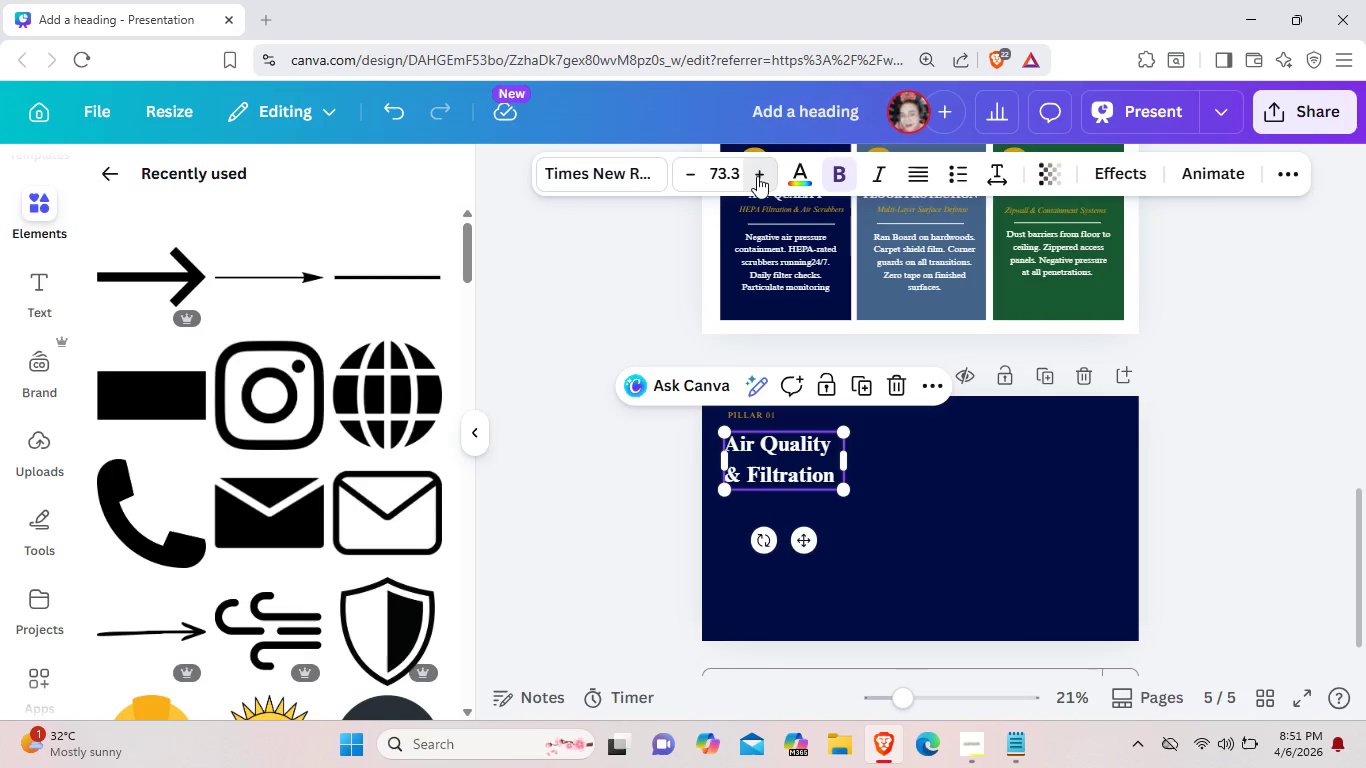 
left_click([757, 176])
 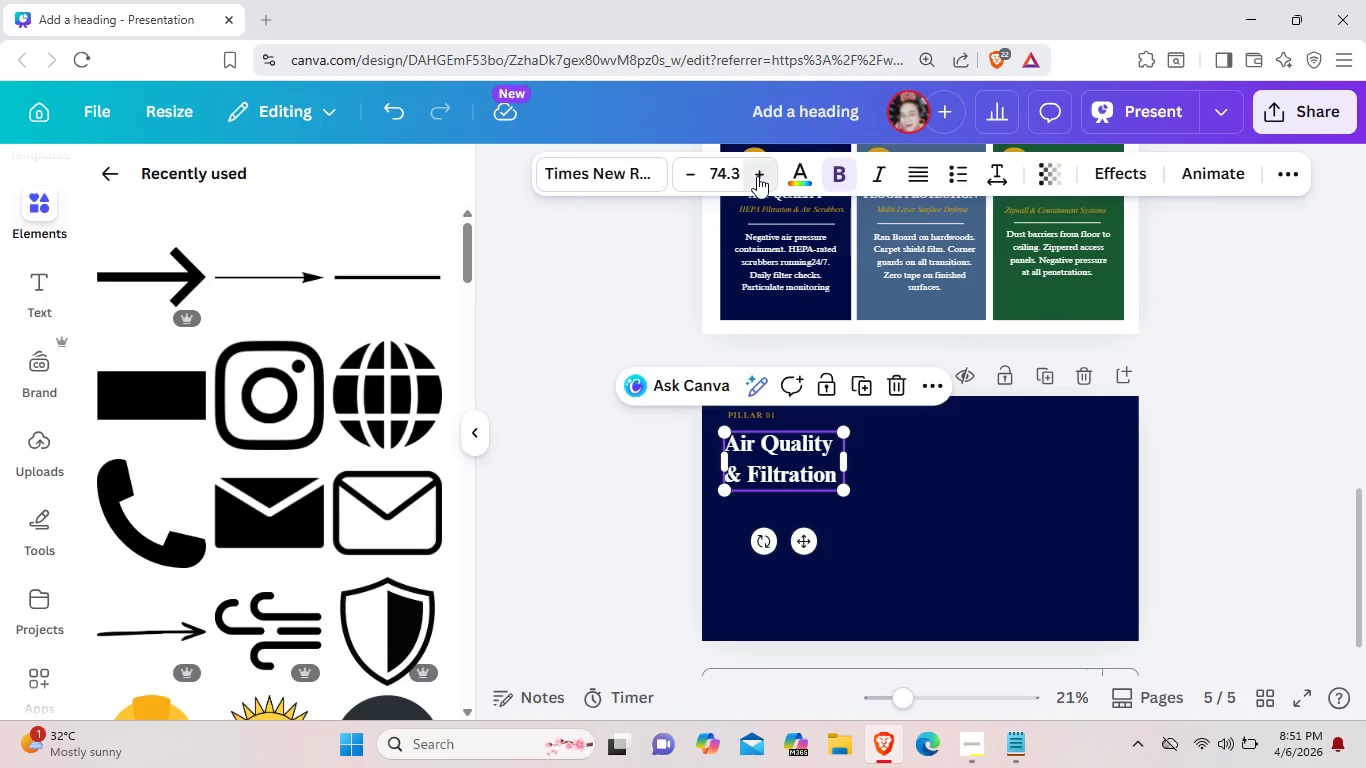 
left_click([757, 176])
 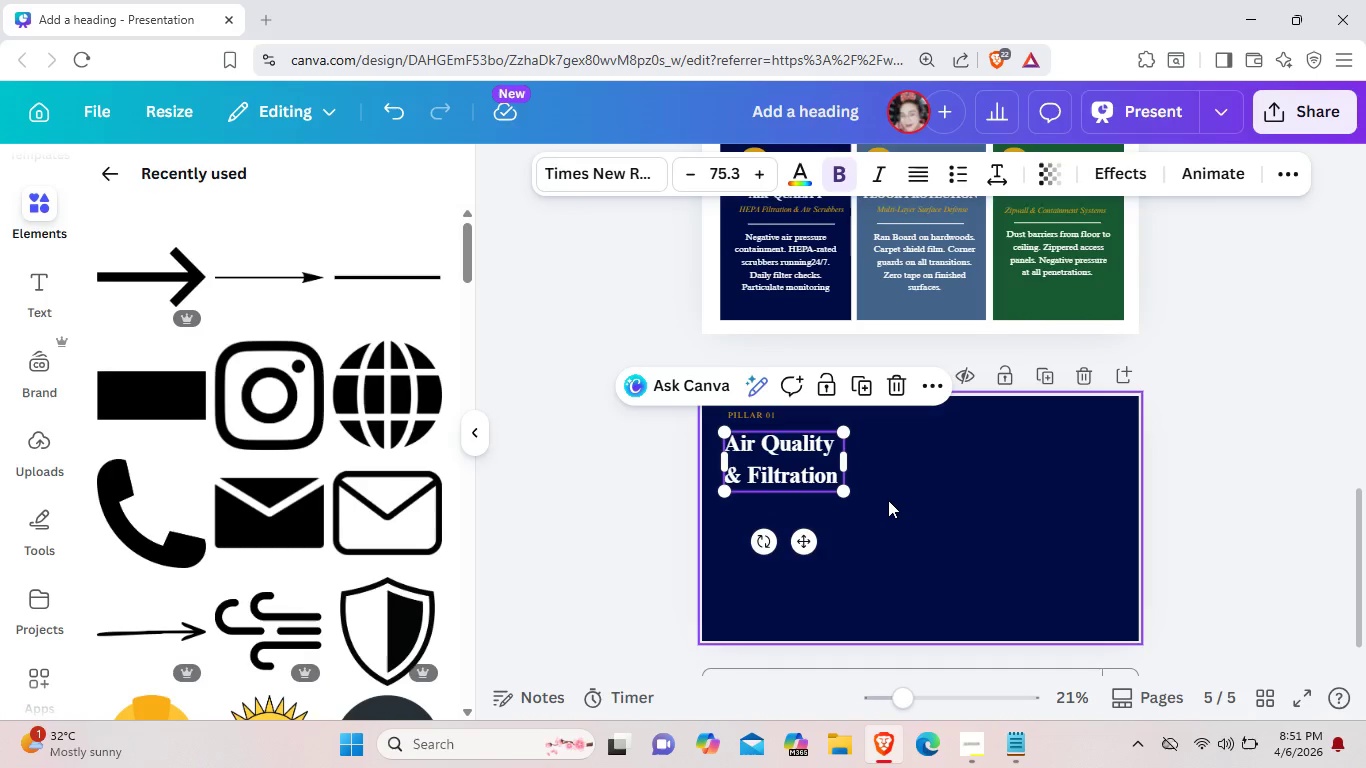 
left_click([888, 500])
 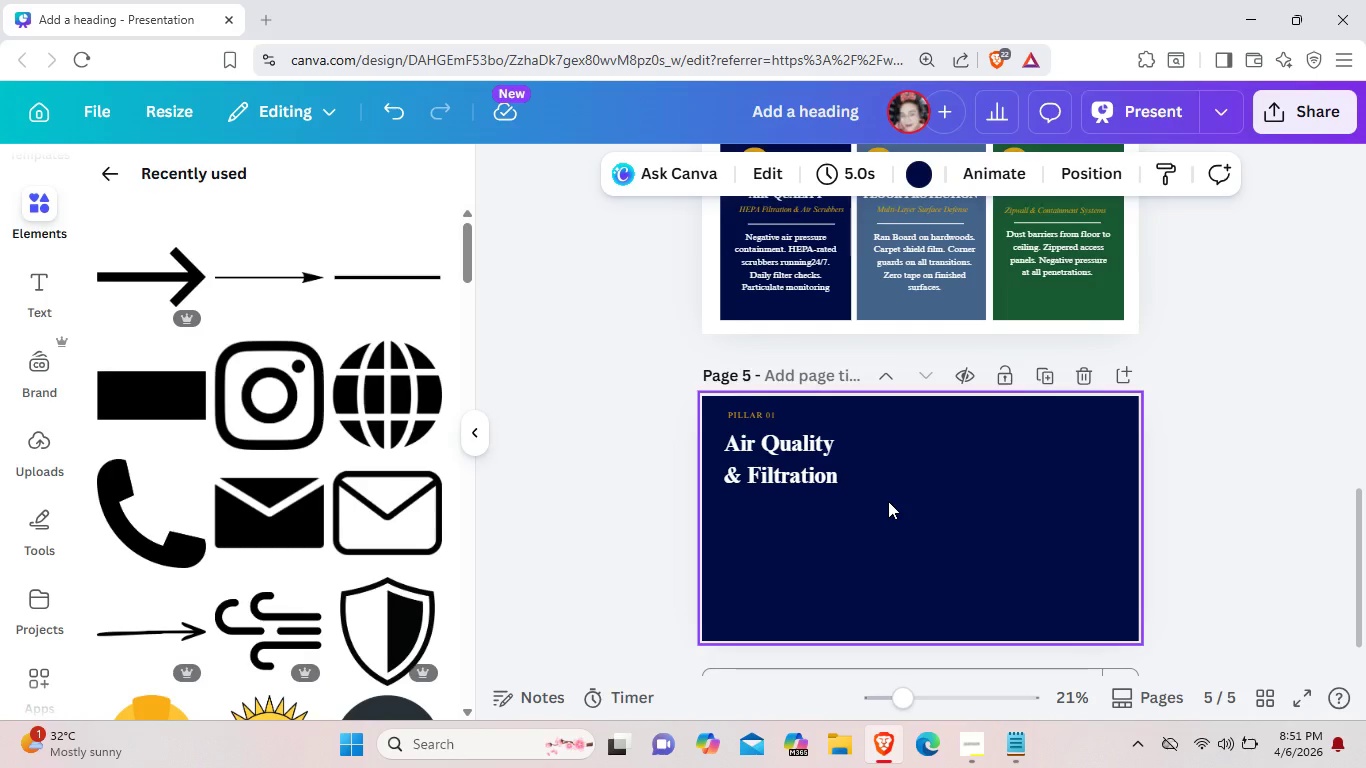 
wait(9.69)
 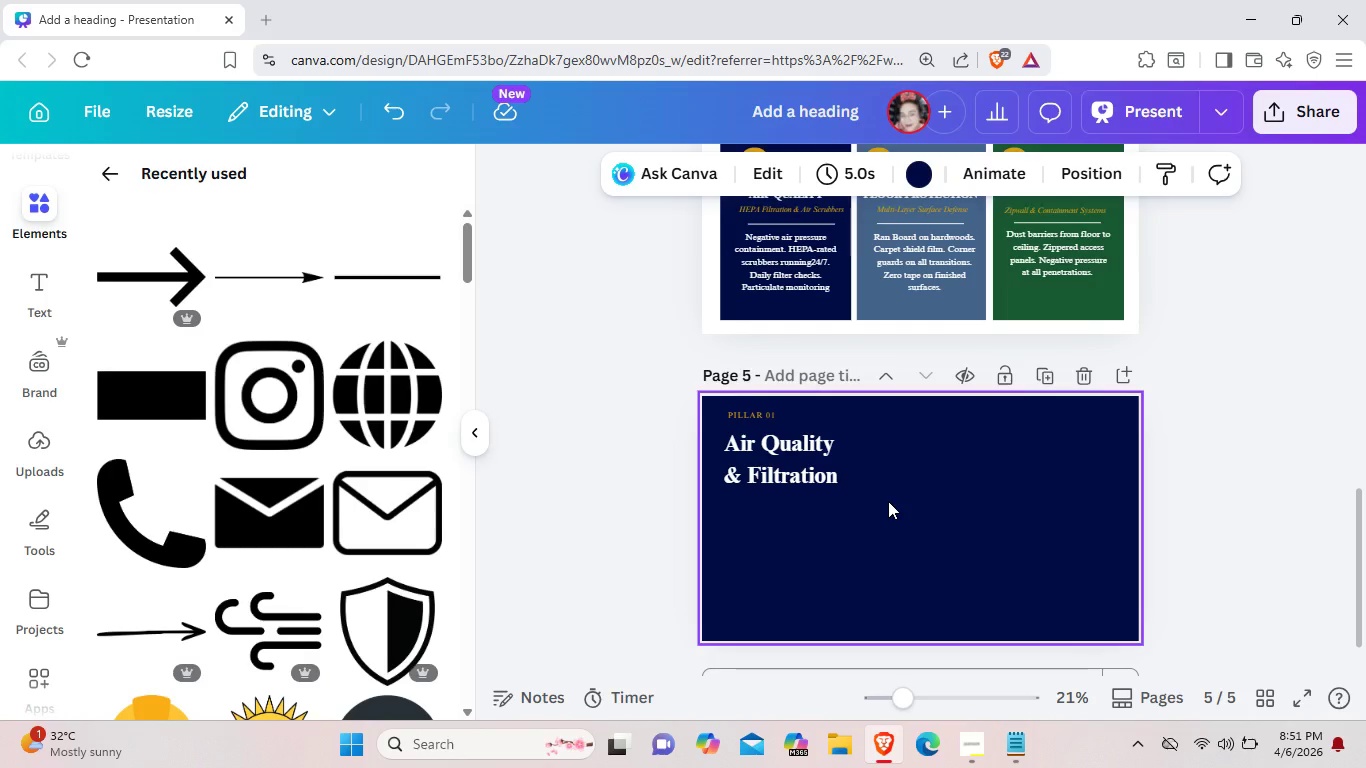 
left_click([112, 165])
 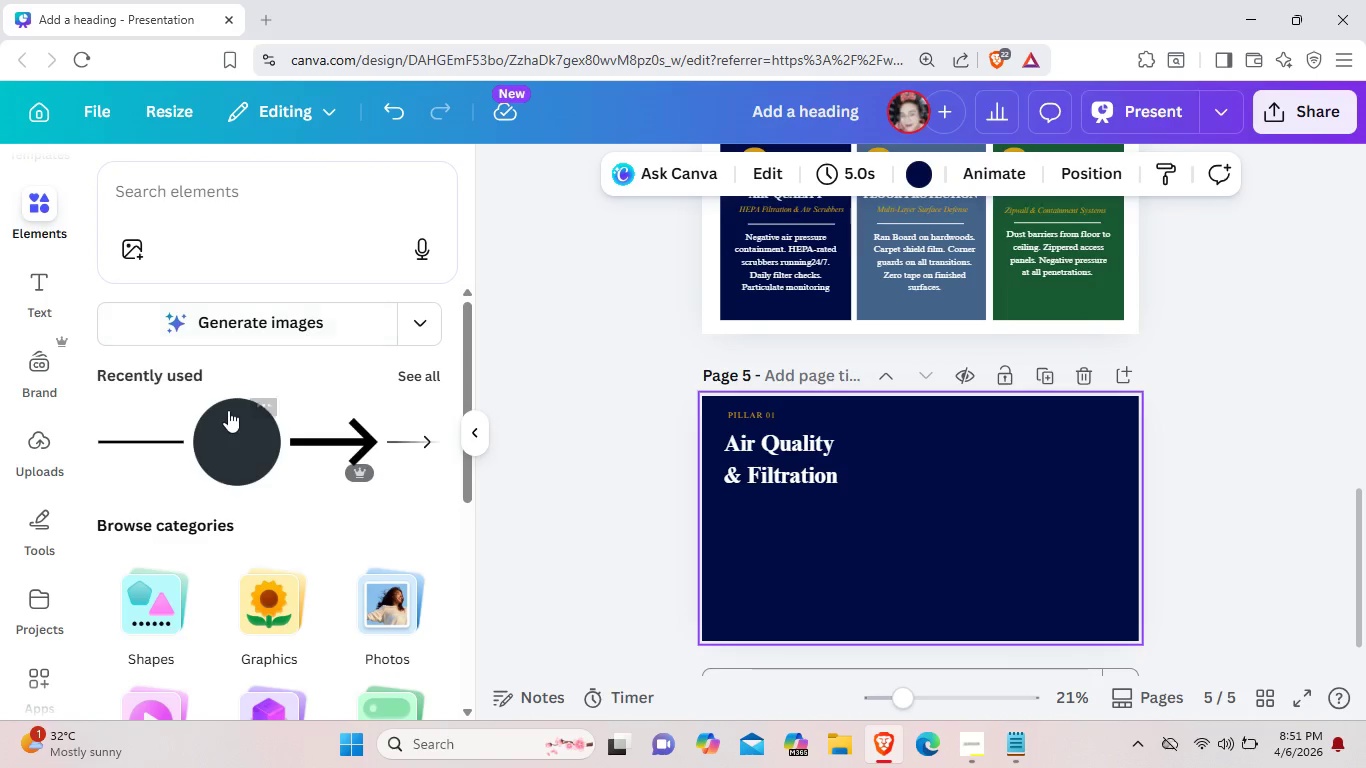 
left_click([237, 469])
 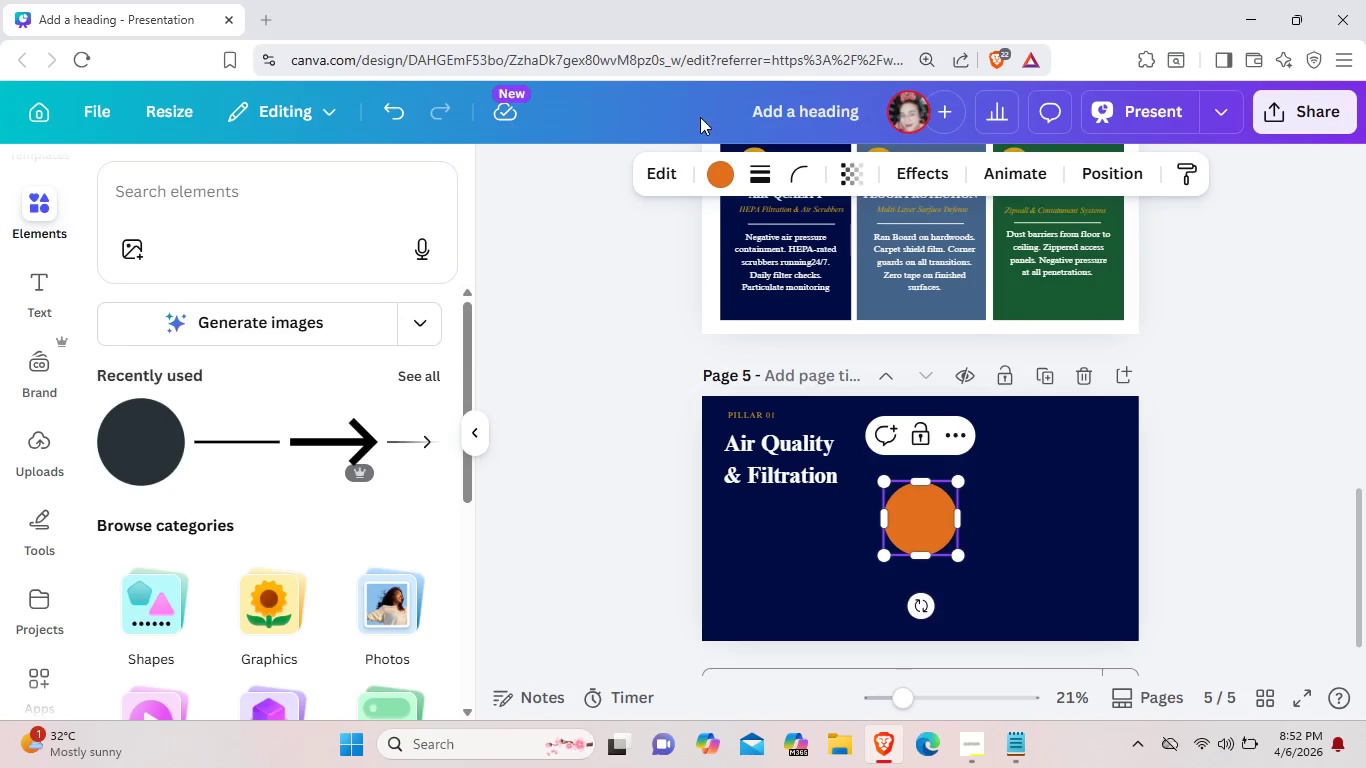 
left_click([721, 169])
 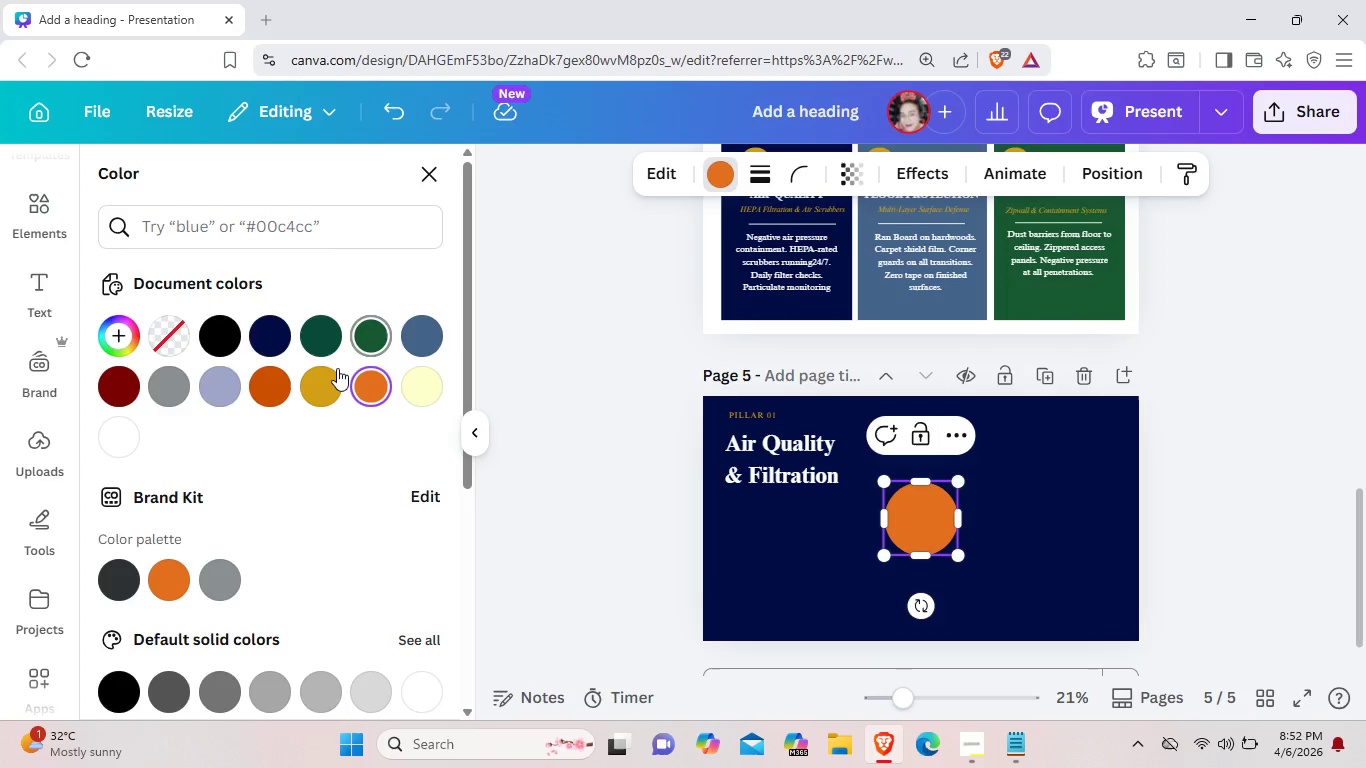 
left_click([334, 372])
 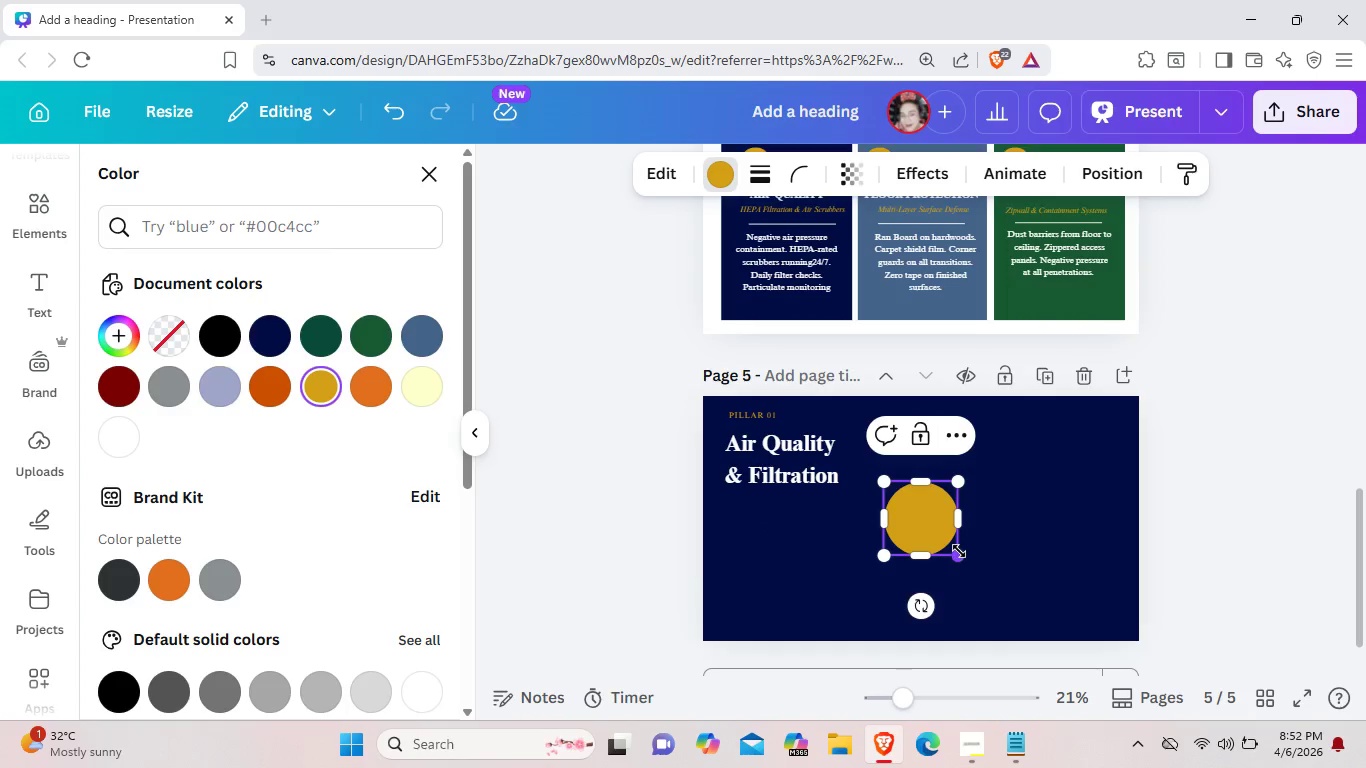 
left_click_drag(start_coordinate=[959, 551], to_coordinate=[944, 525])
 